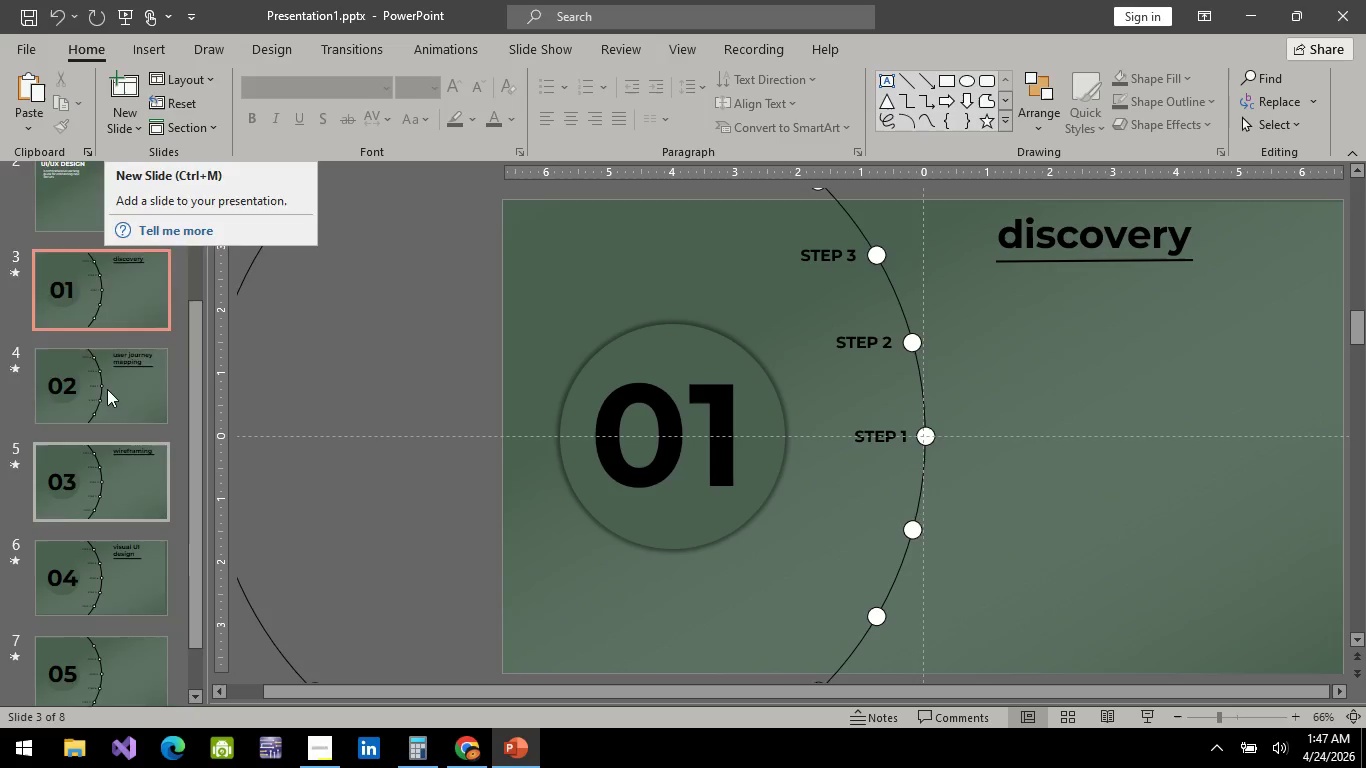 
left_click([118, 232])
 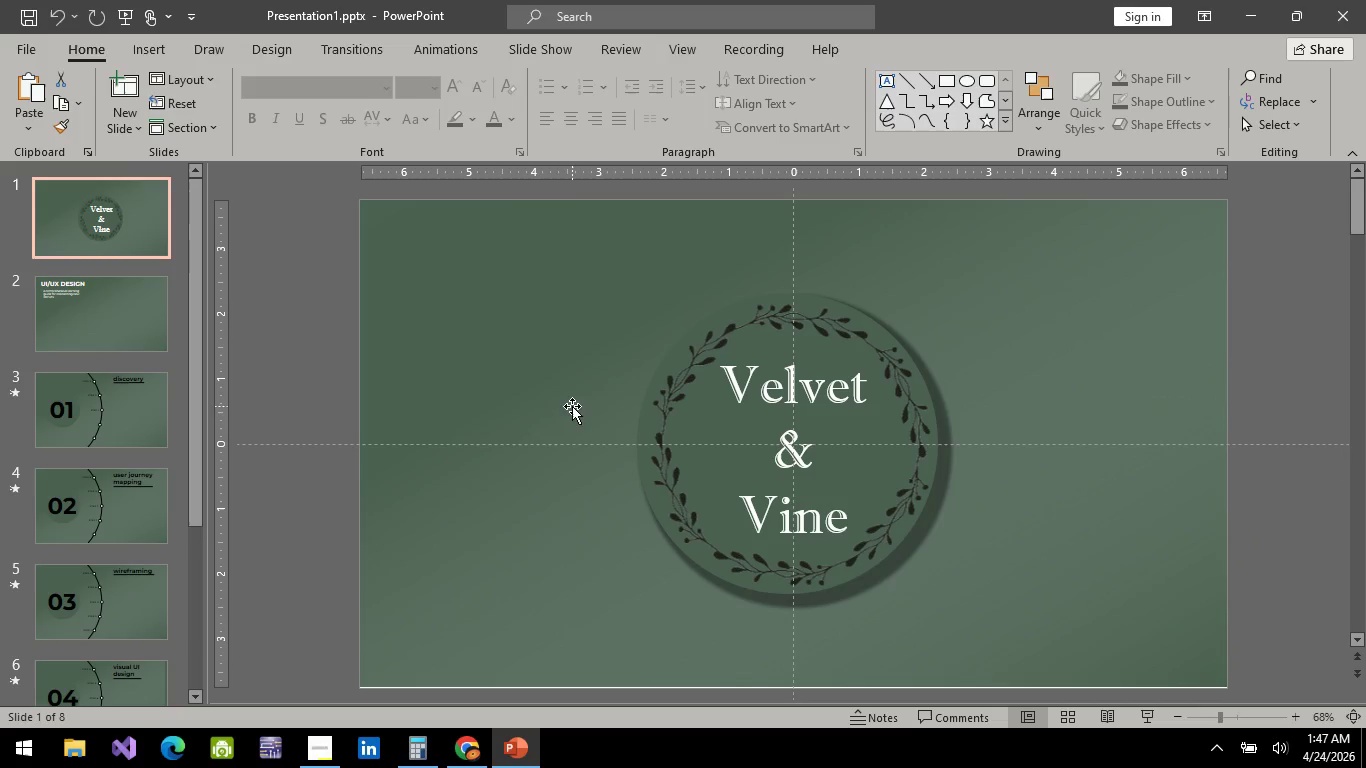 
scroll: coordinate [101, 314], scroll_direction: up, amount: 9.0
 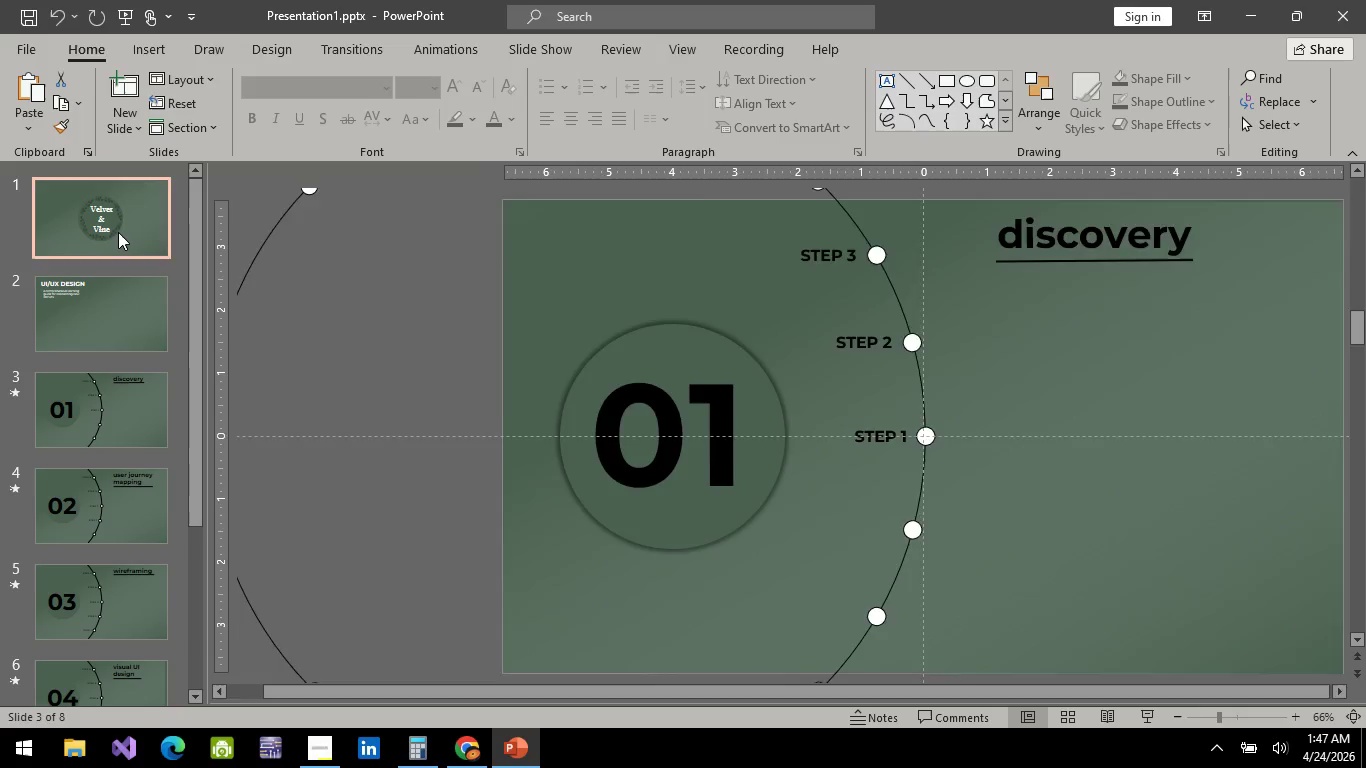 
key(Alt+W)
 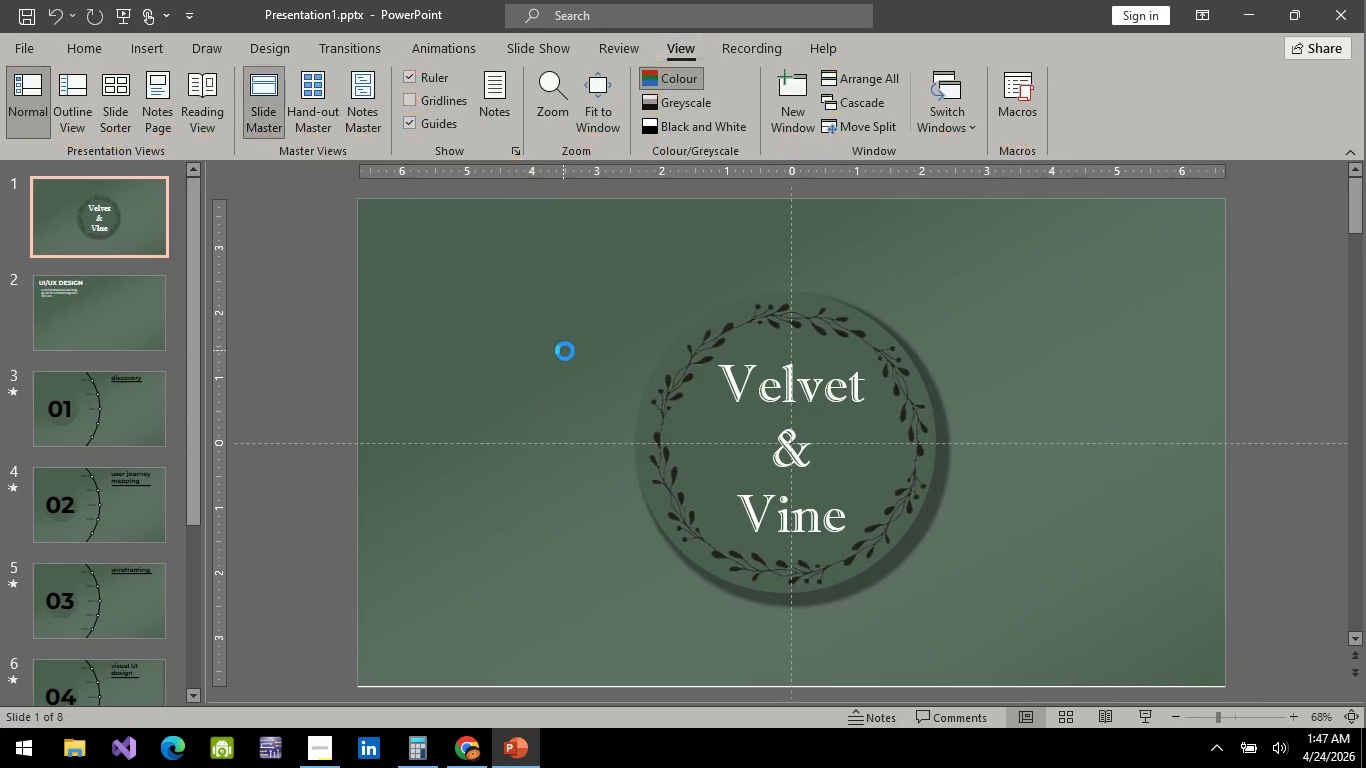 
key(Alt+M)
 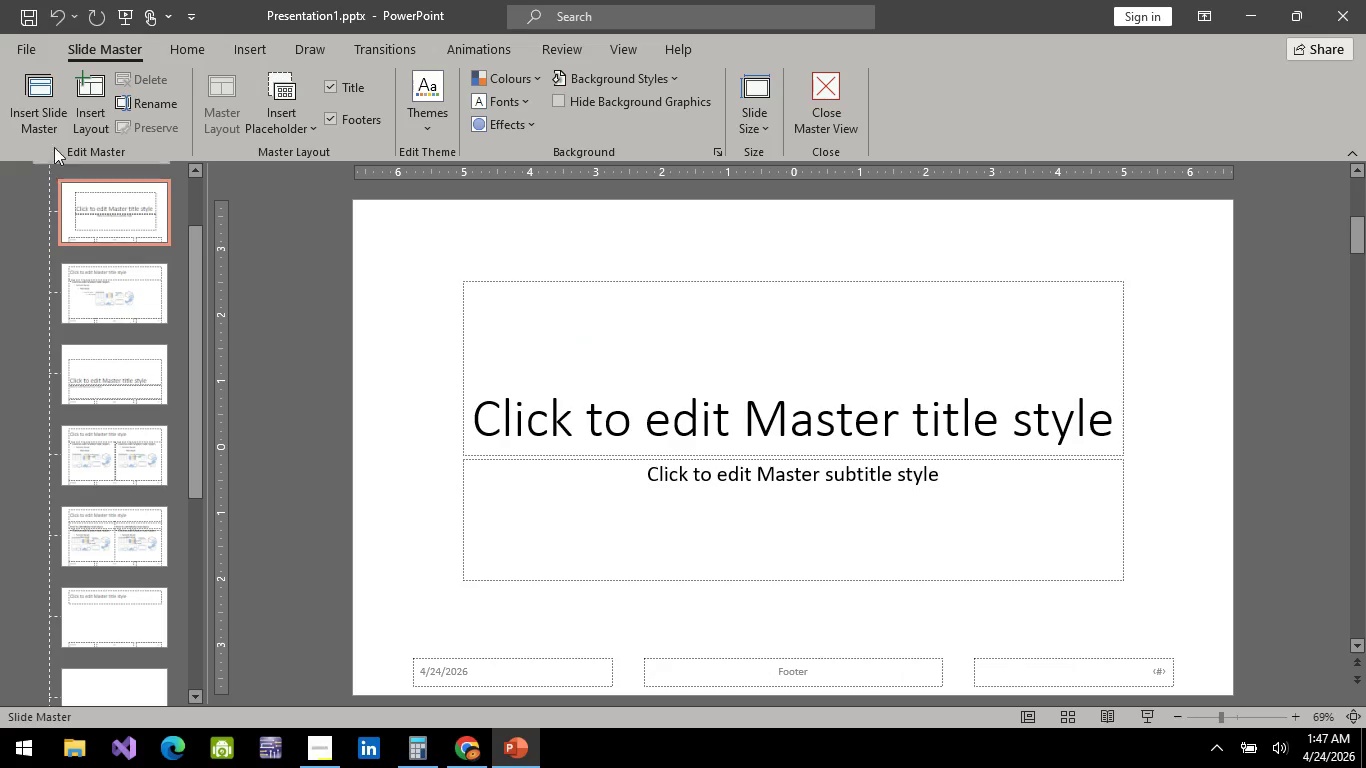 
left_click([52, 128])
 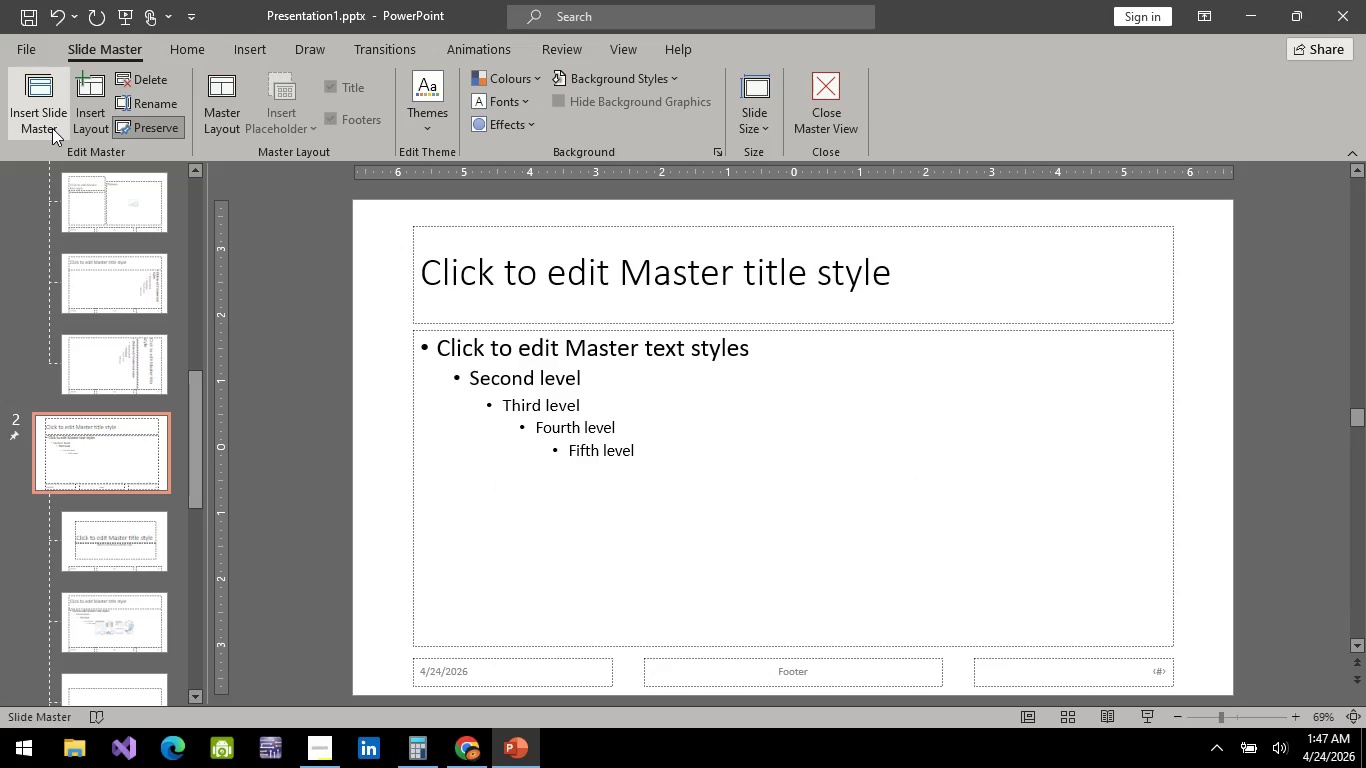 
key(Control+Z)
 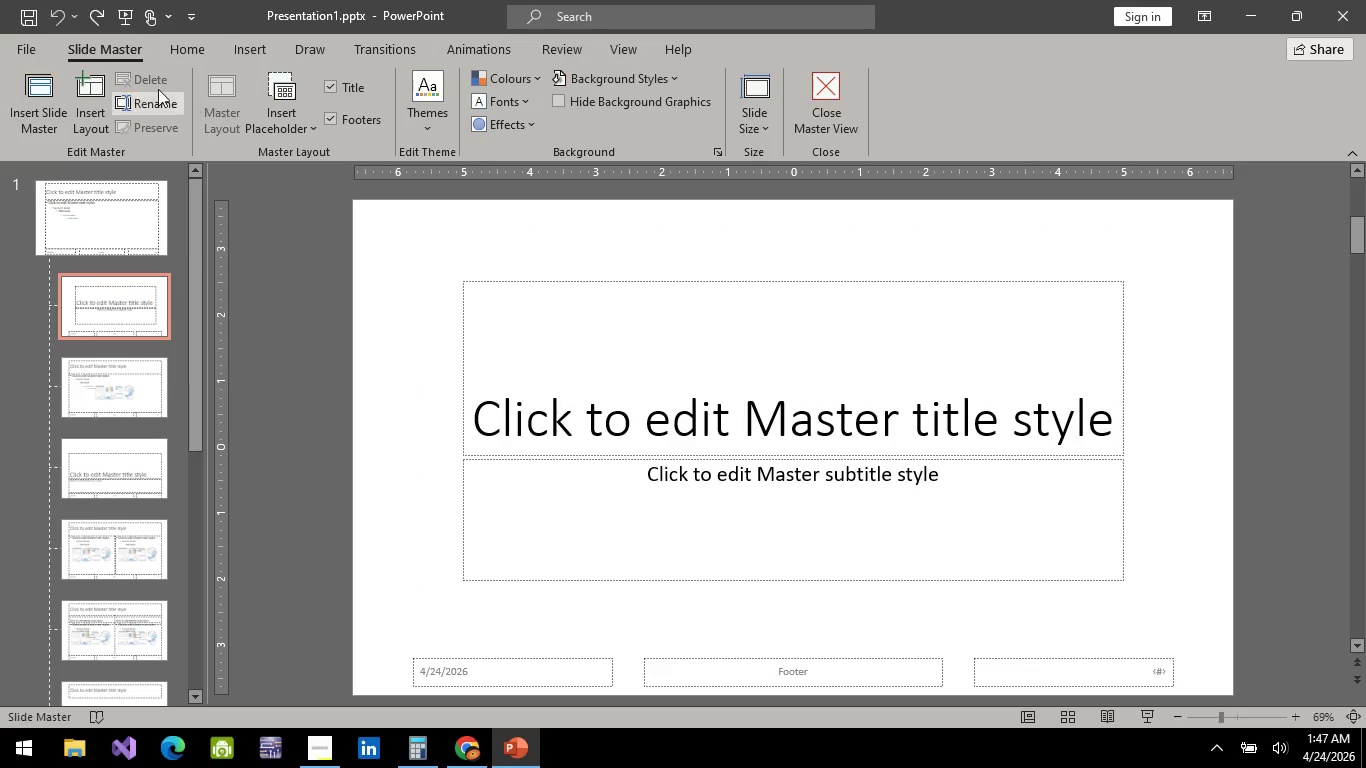 
left_click([15, 50])
 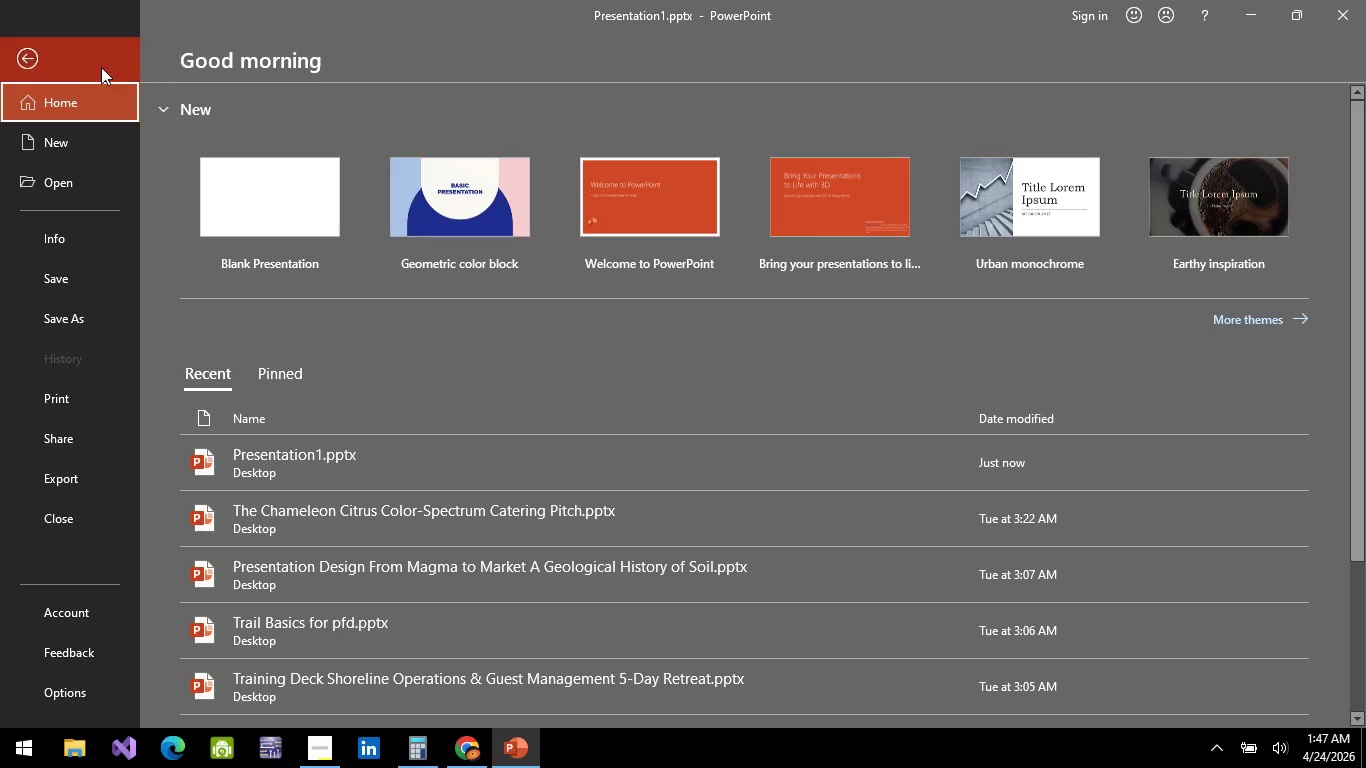 
left_click([44, 69])
 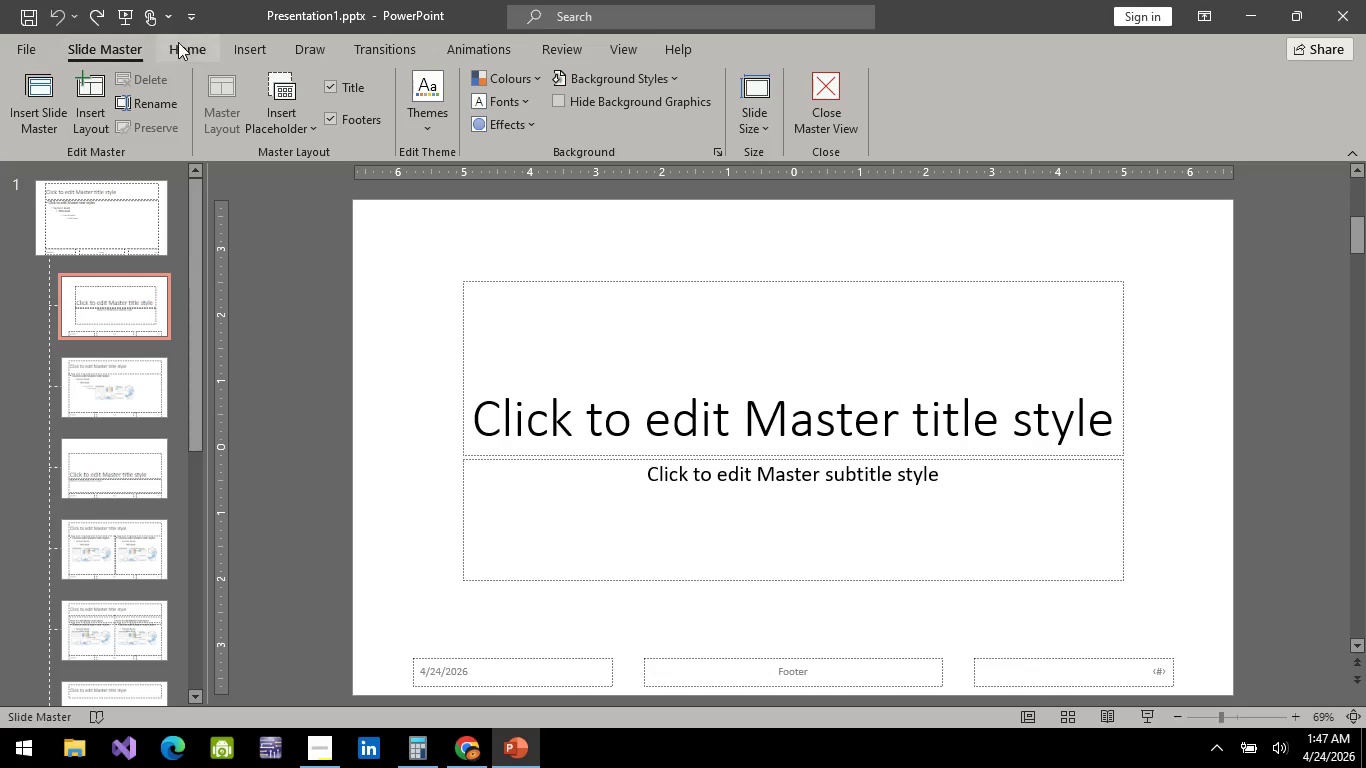 
left_click([178, 42])
 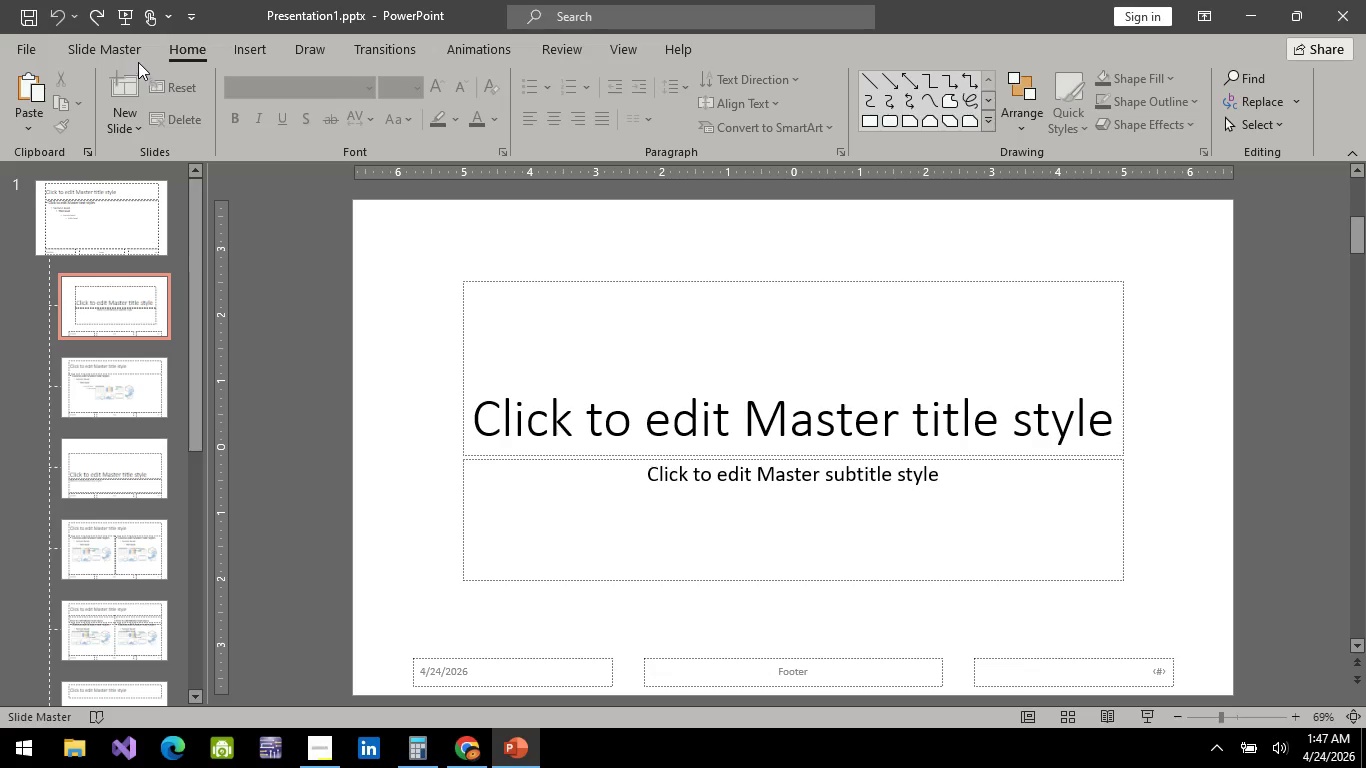 
double_click([136, 55])
 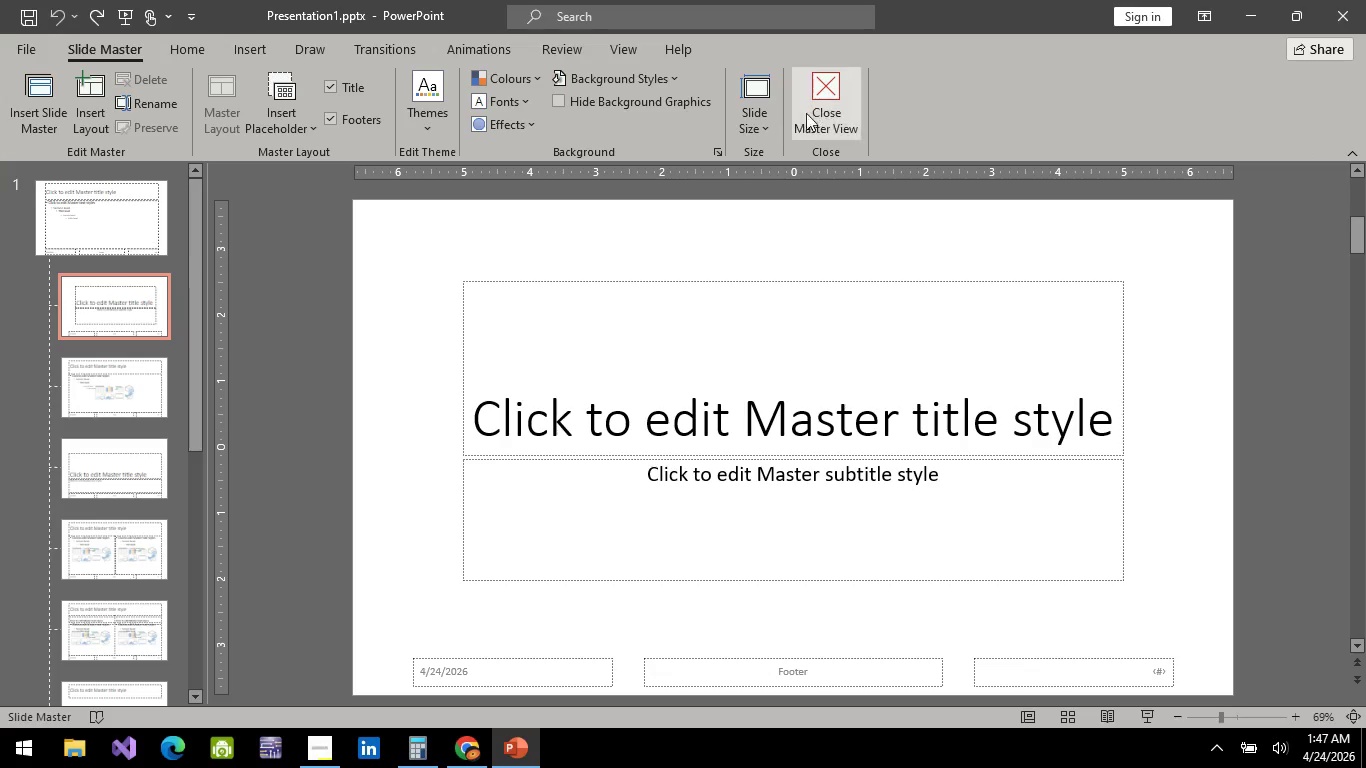 
mouse_move([757, 134])
 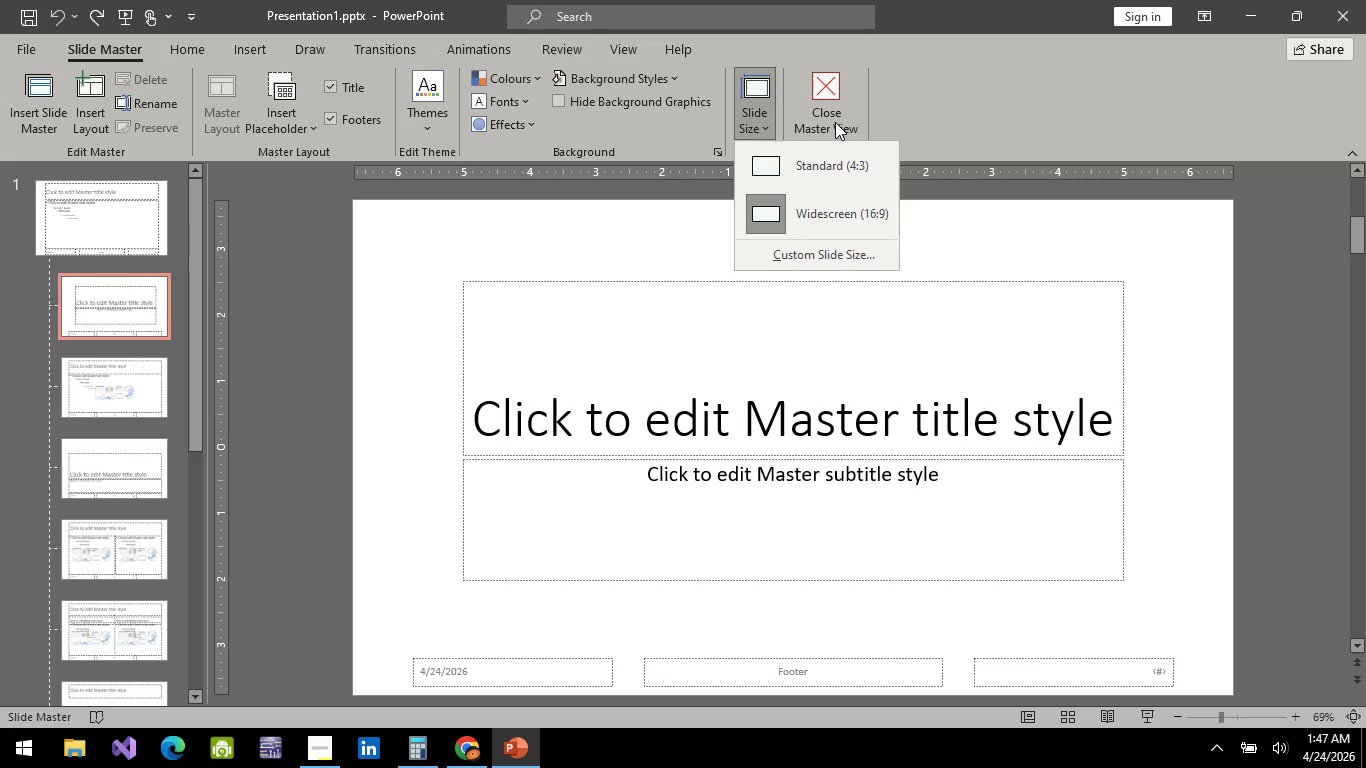 
left_click([835, 122])
 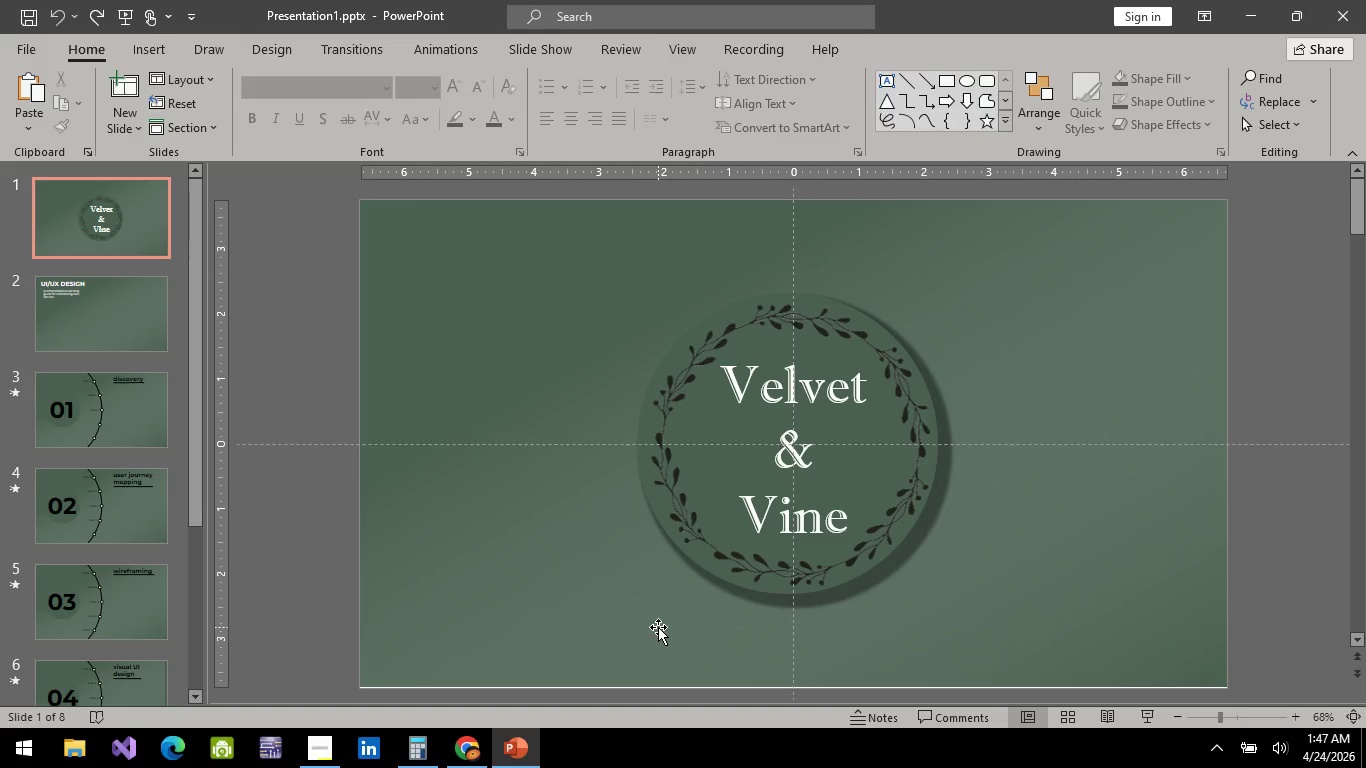 
wait(6.31)
 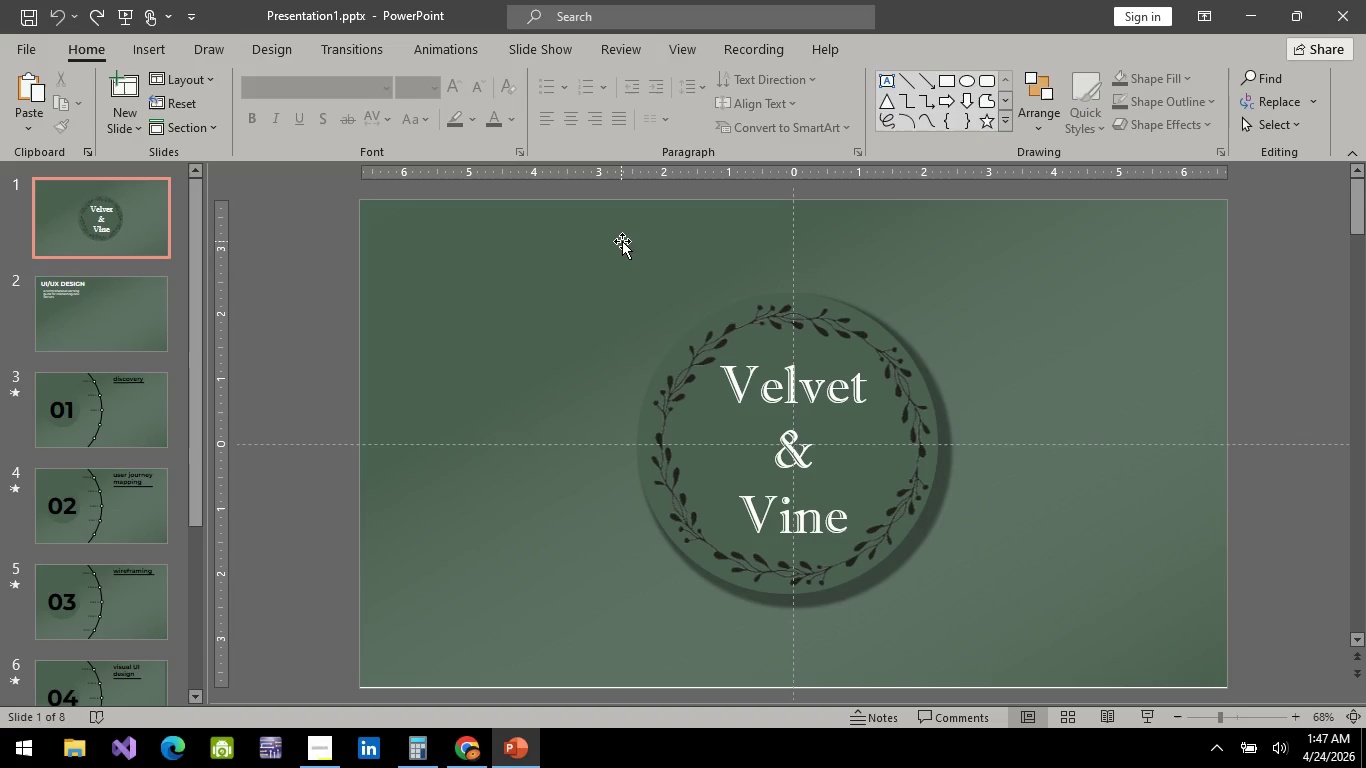 
left_click([143, 386])
 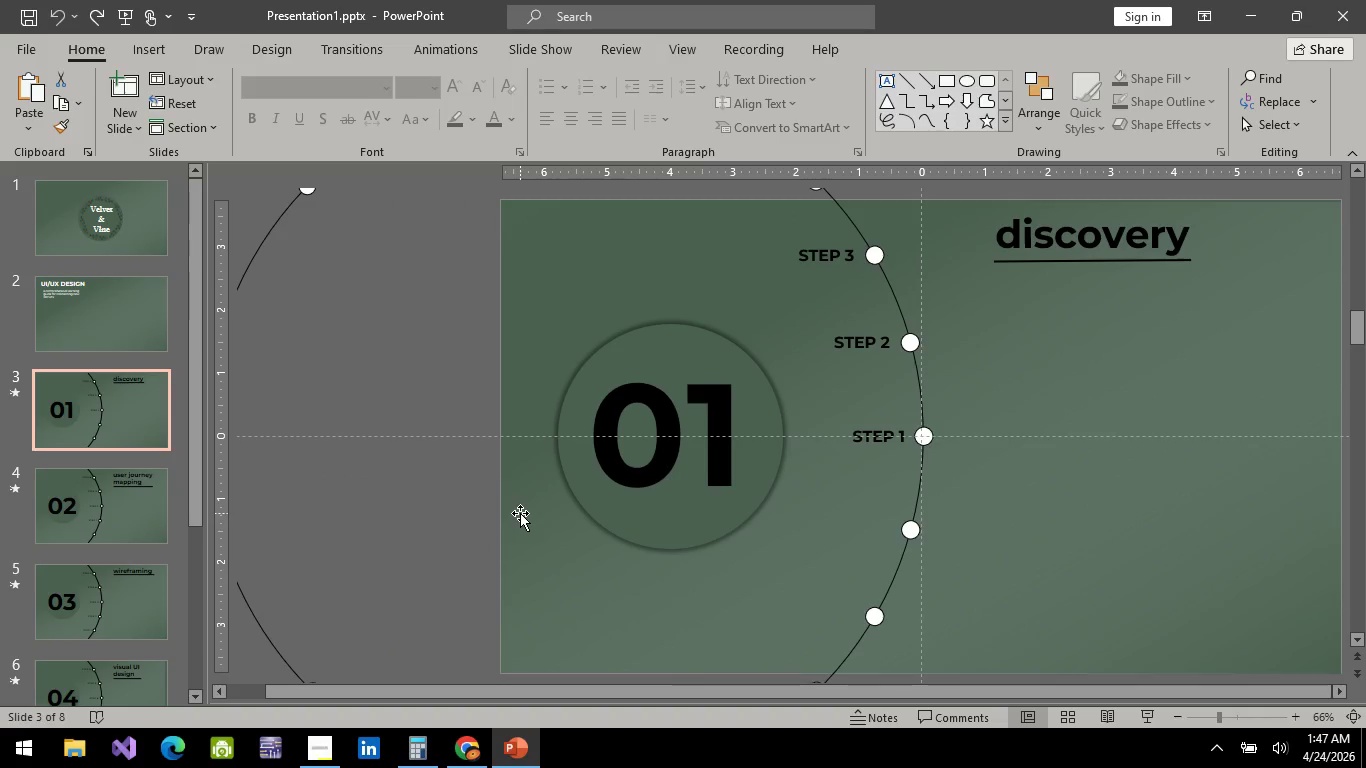 
left_click([124, 414])
 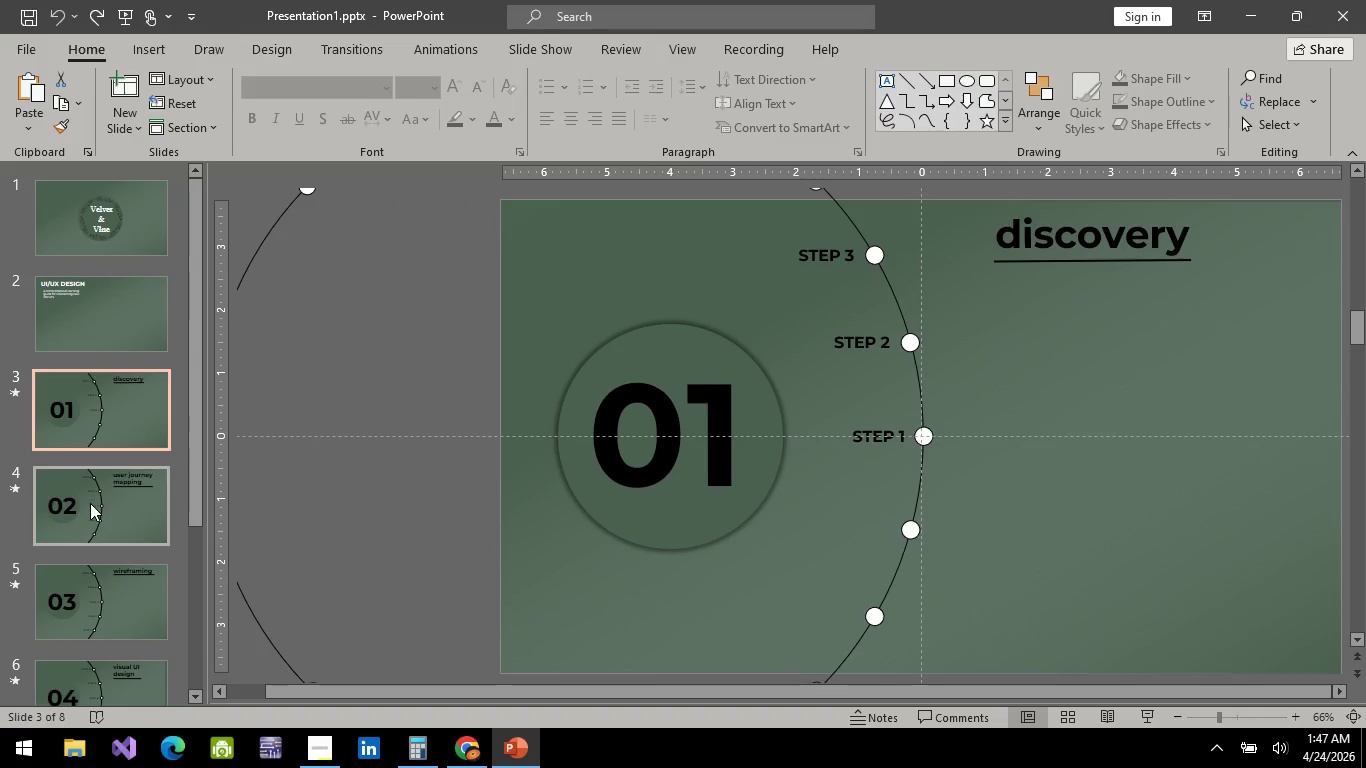 
left_click([90, 503])
 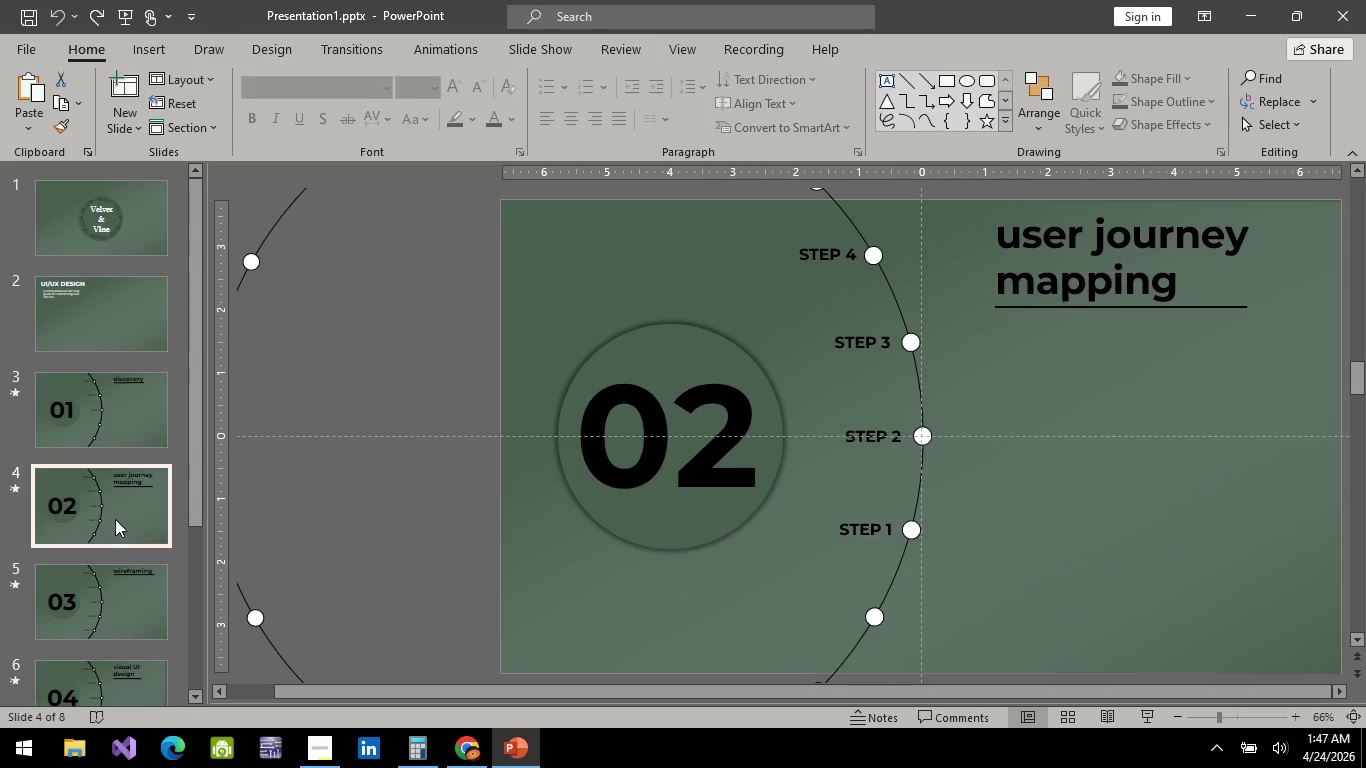 
double_click([118, 613])
 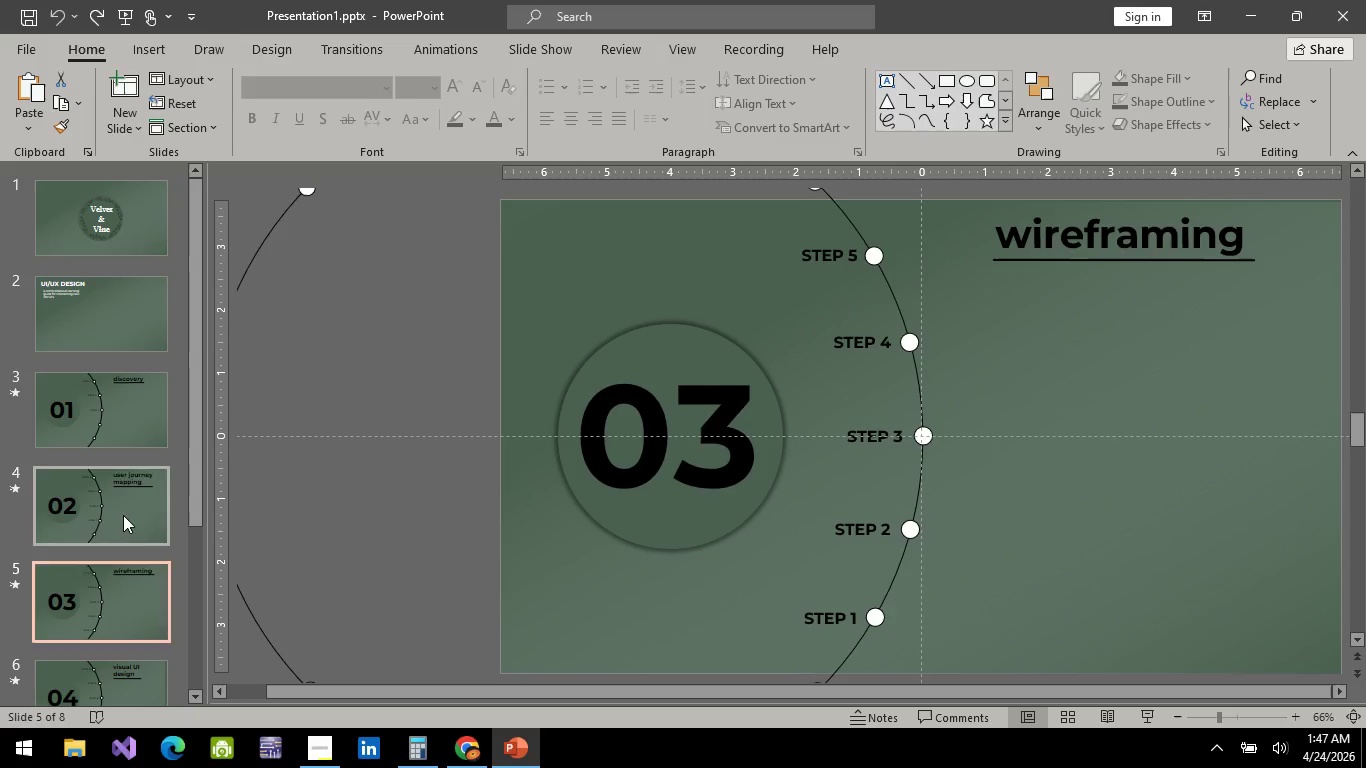 
triple_click([123, 515])
 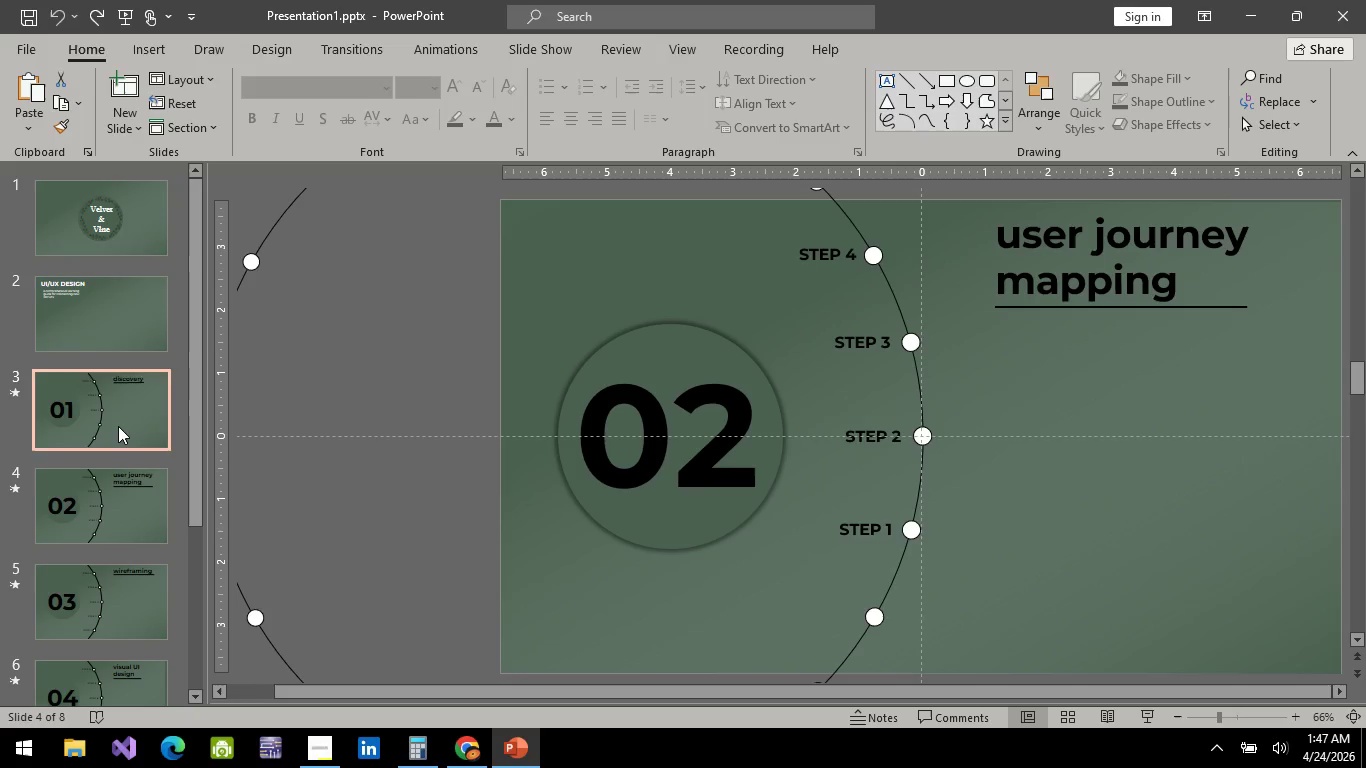 
triple_click([118, 426])
 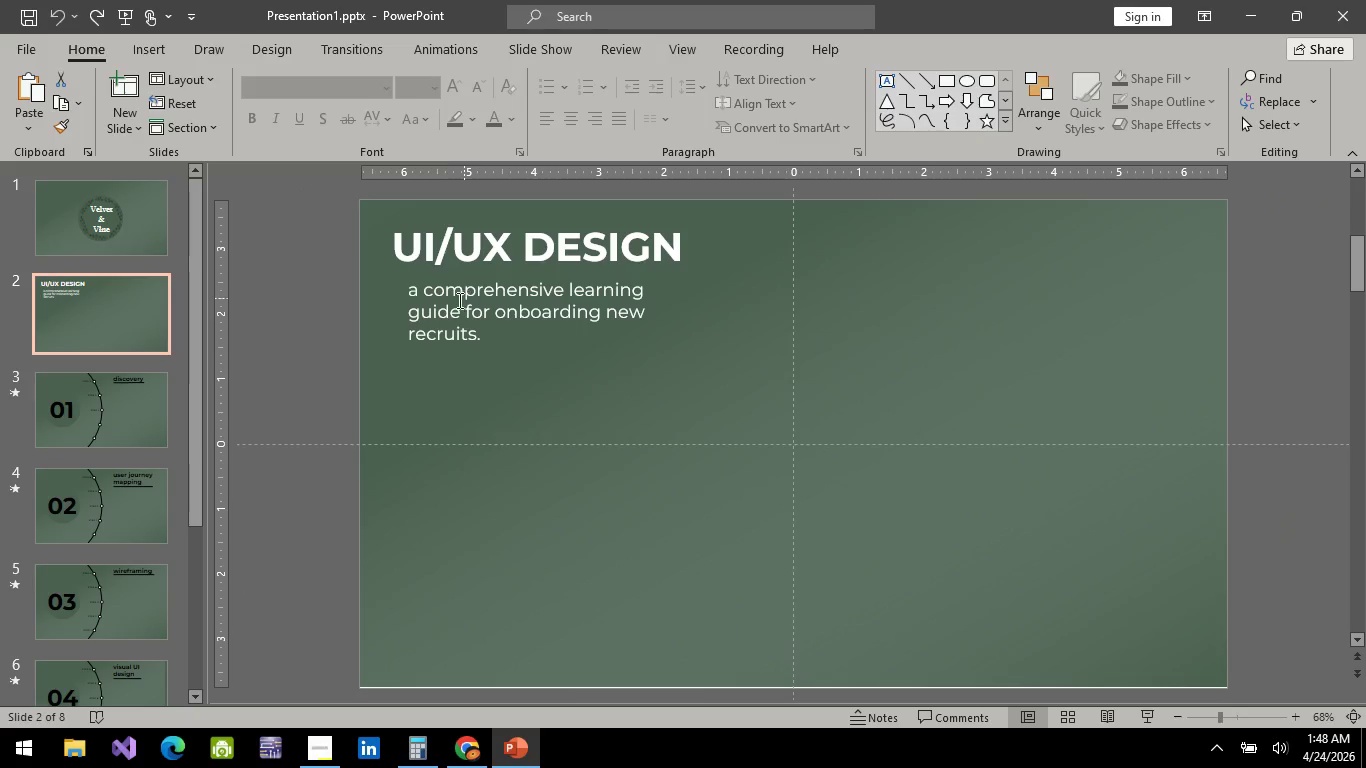 
left_click([114, 431])
 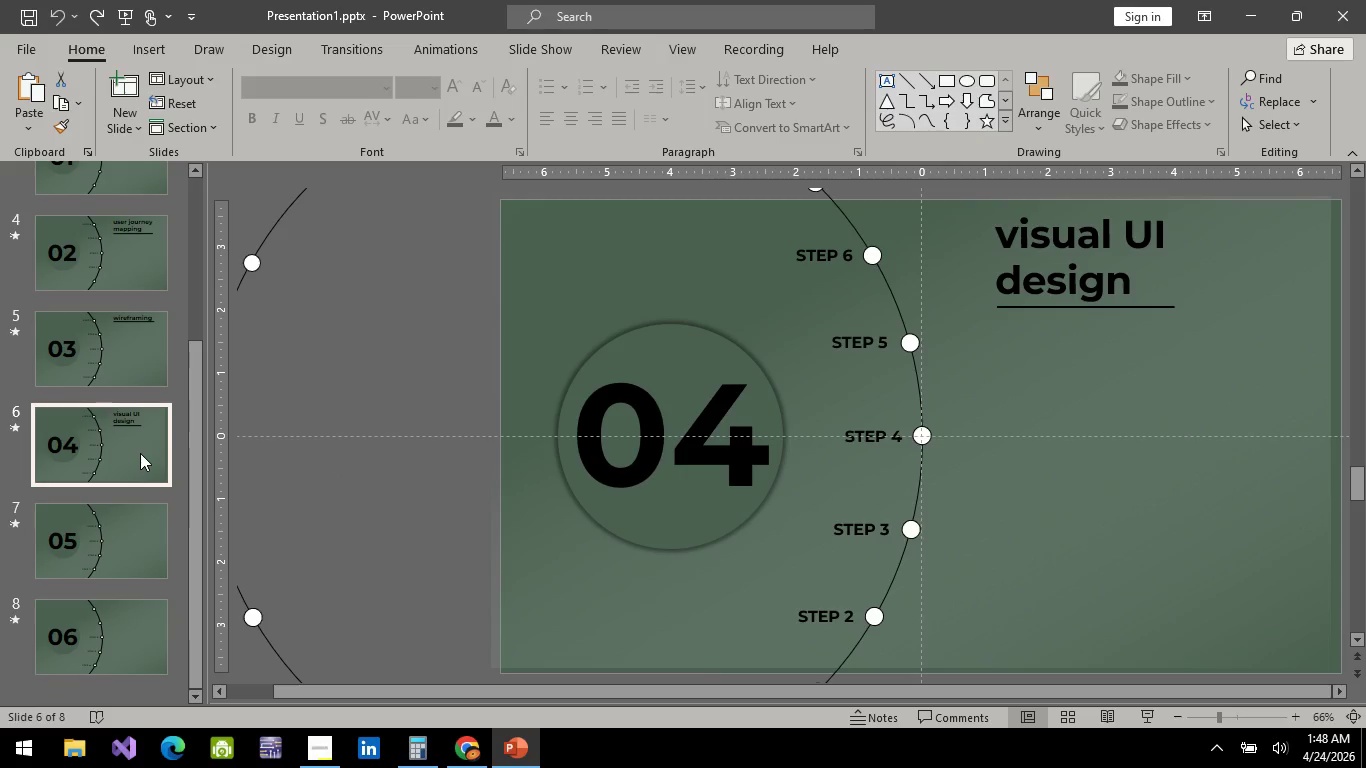 
scroll: coordinate [121, 522], scroll_direction: down, amount: 8.0
 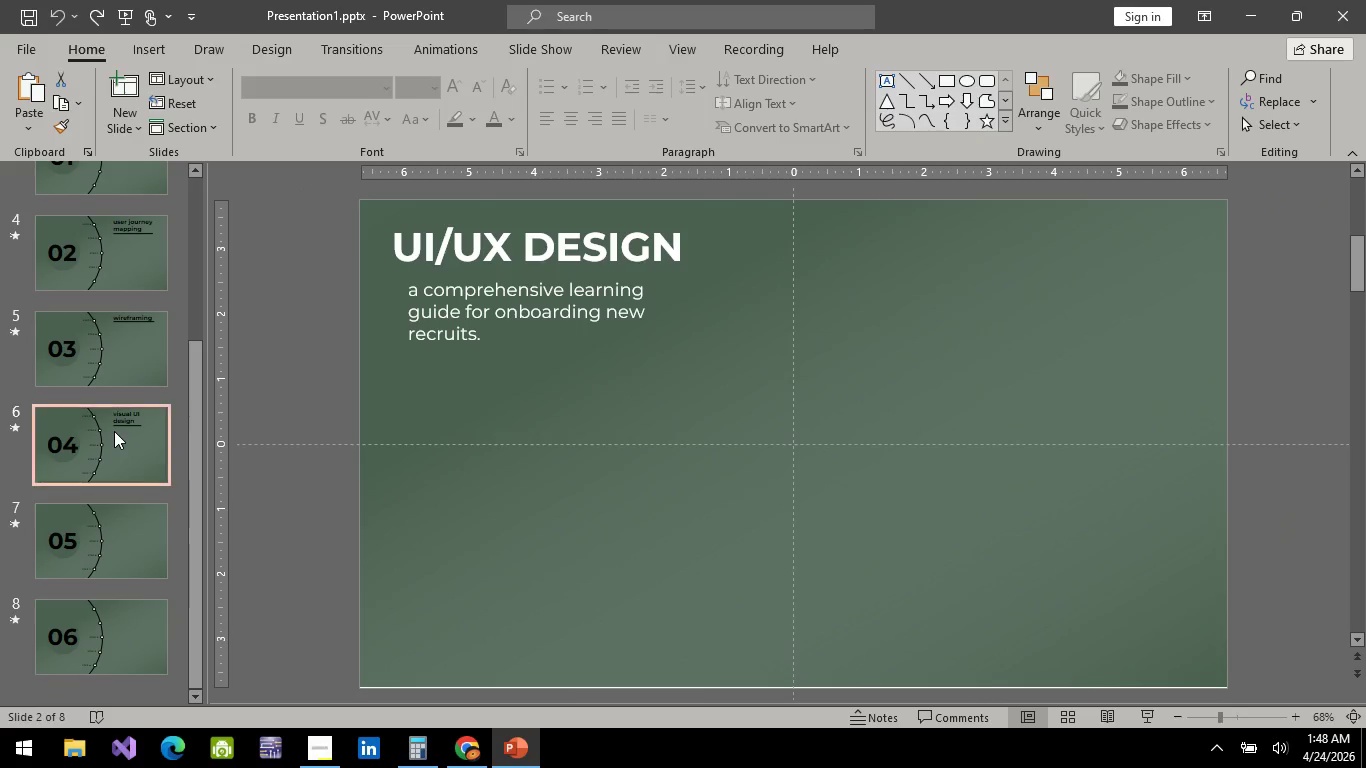 
mouse_move([42, 534])
 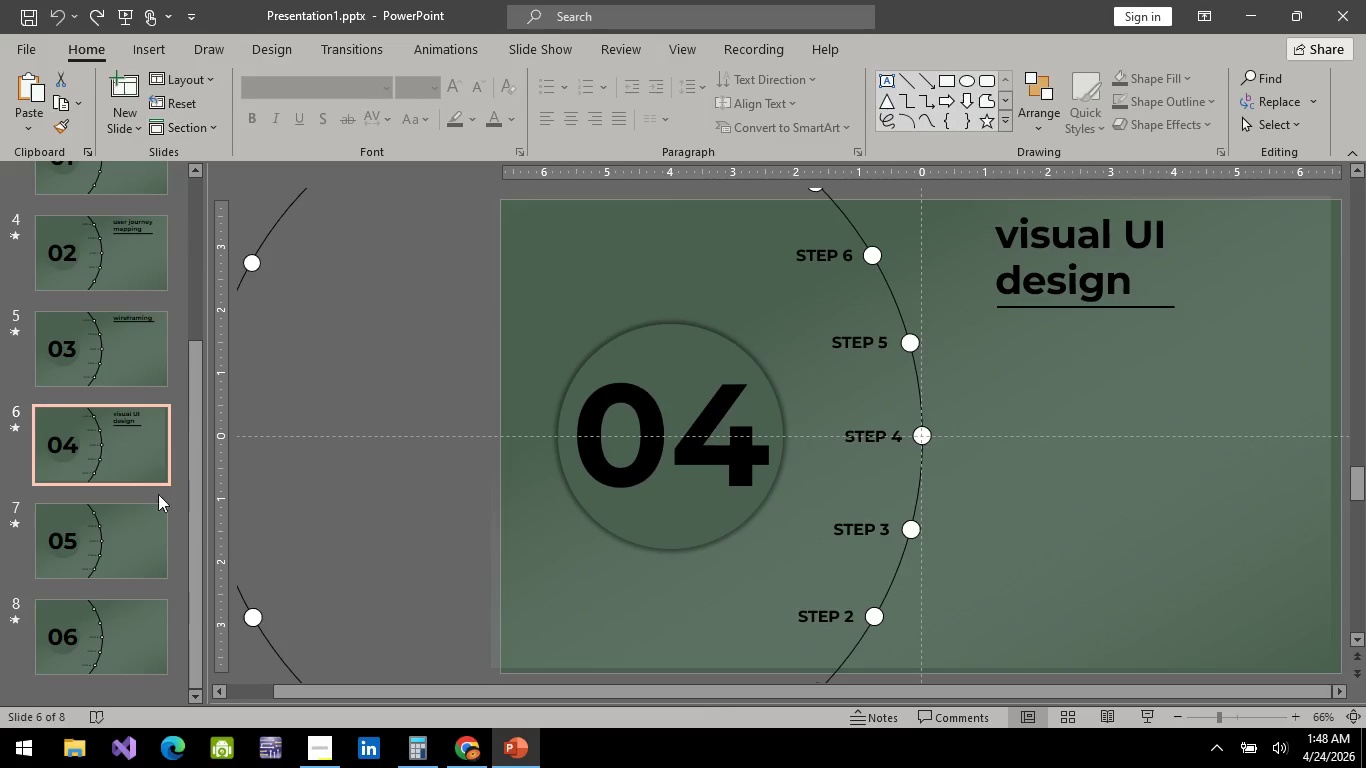 
scroll: coordinate [99, 479], scroll_direction: up, amount: 3.0
 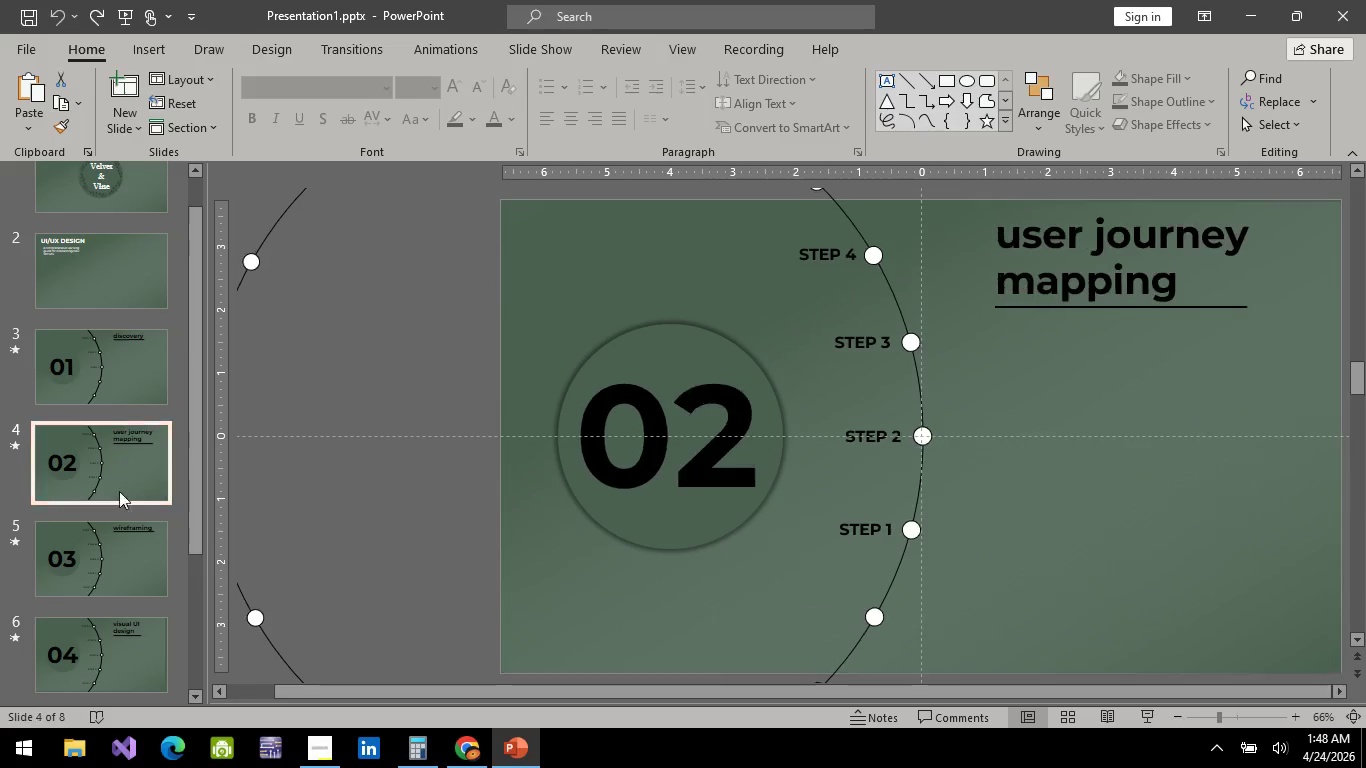 
double_click([111, 556])
 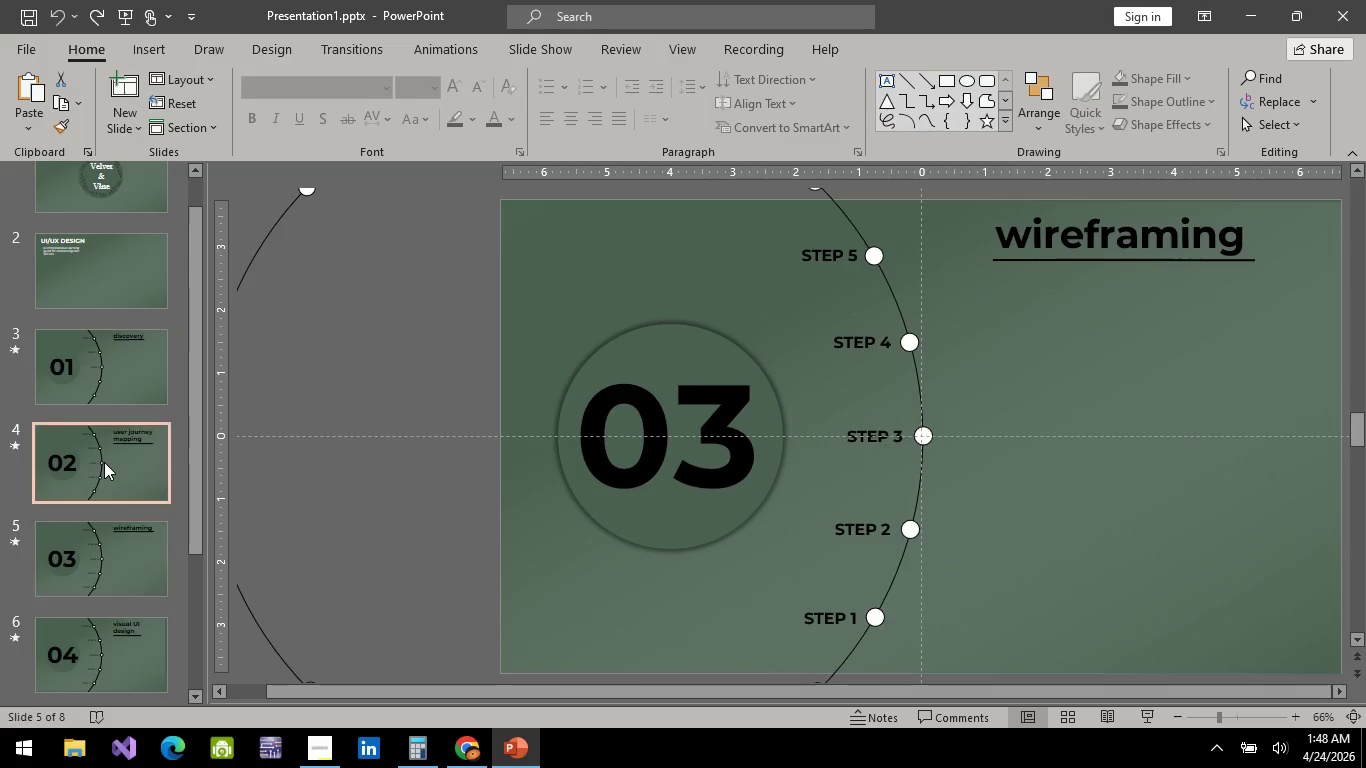 
triple_click([104, 462])
 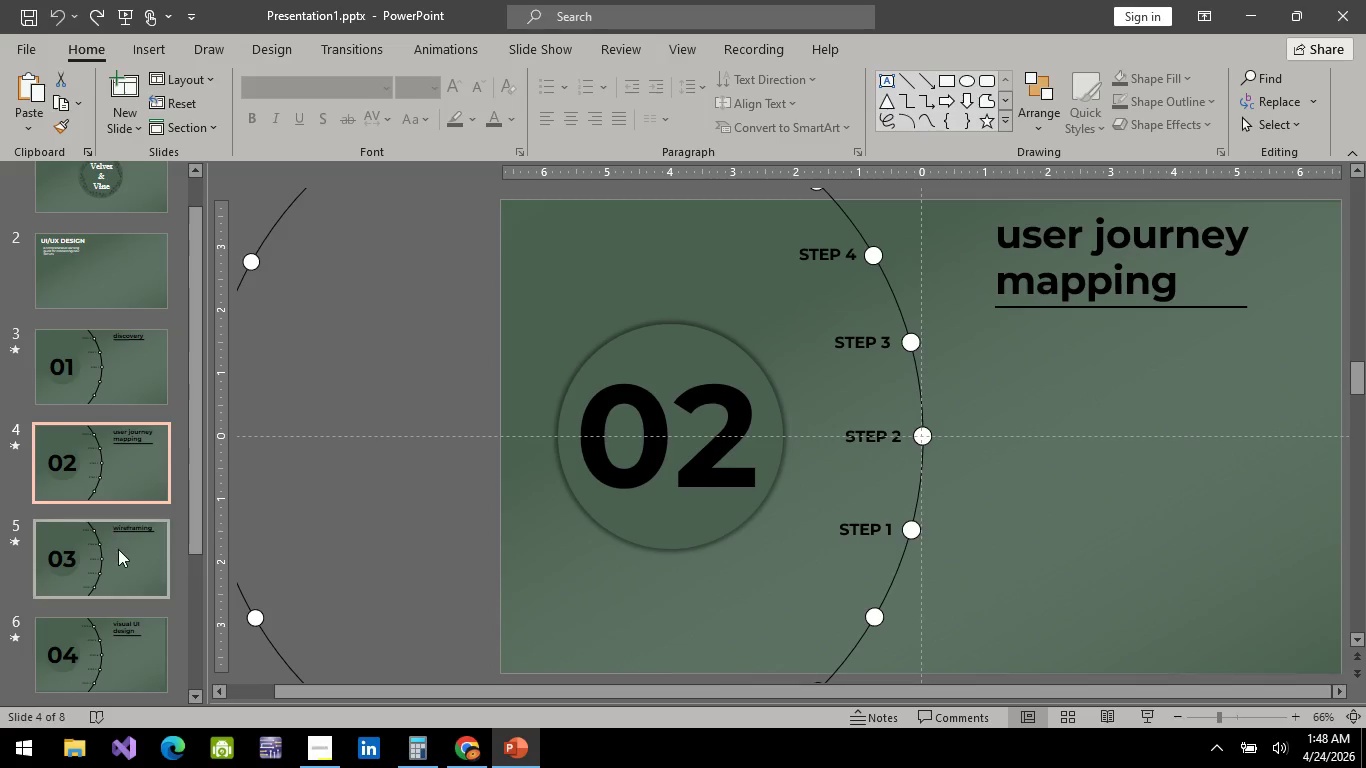 
triple_click([118, 549])
 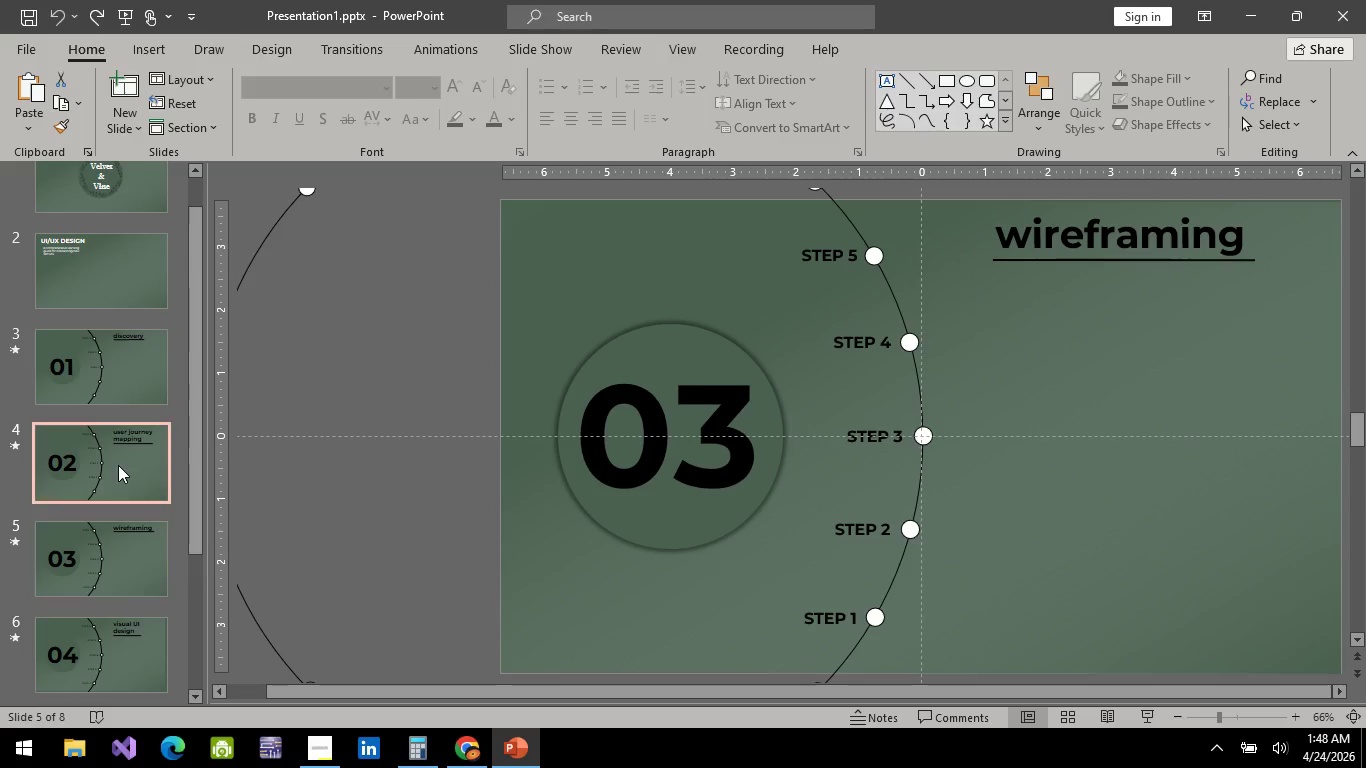 
left_click([118, 465])
 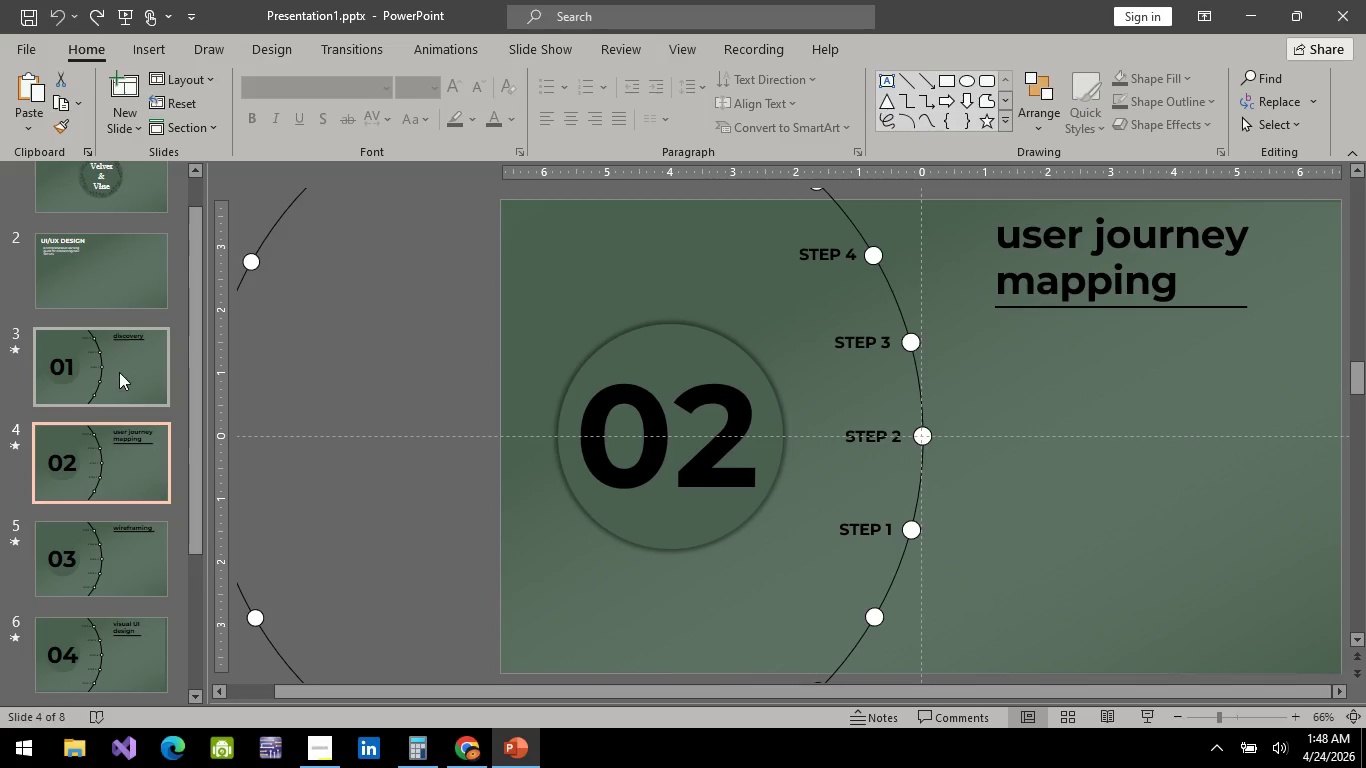 
left_click([119, 372])
 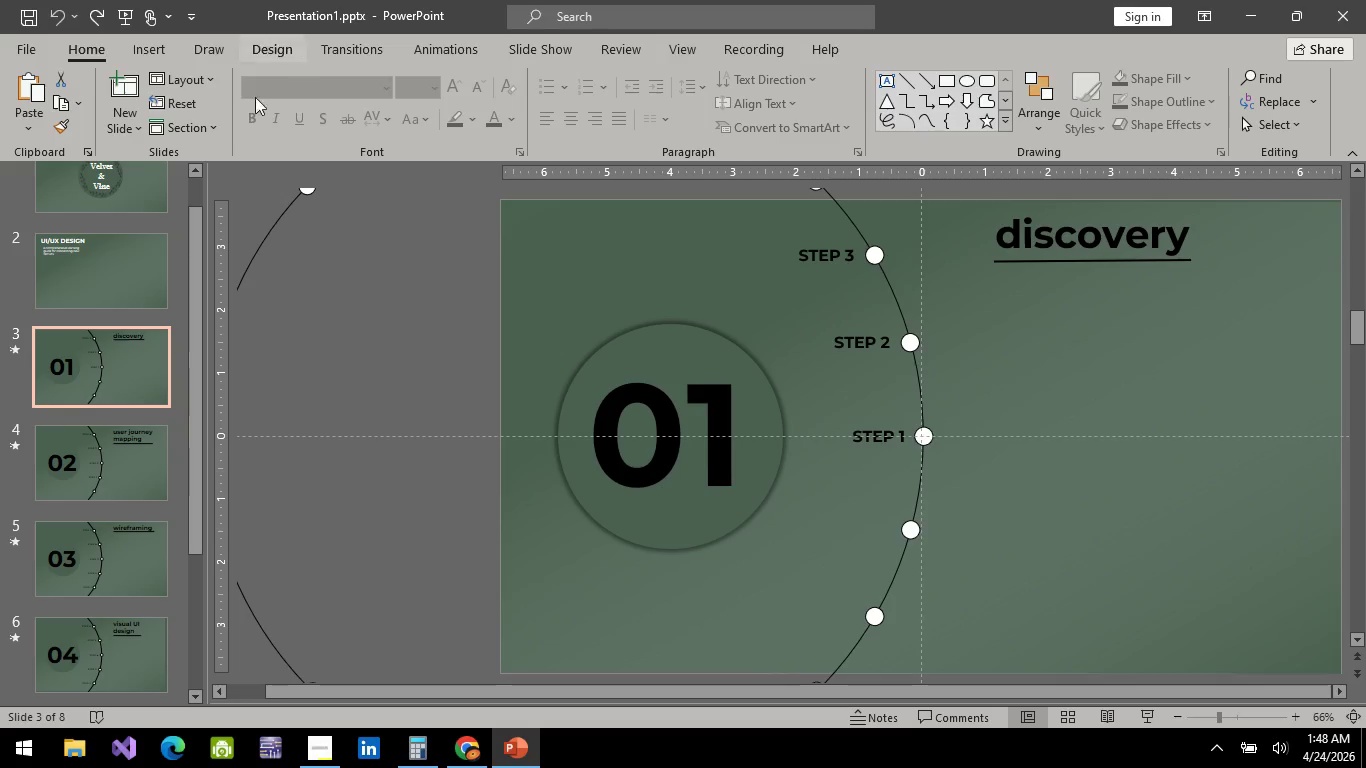 
wait(14.62)
 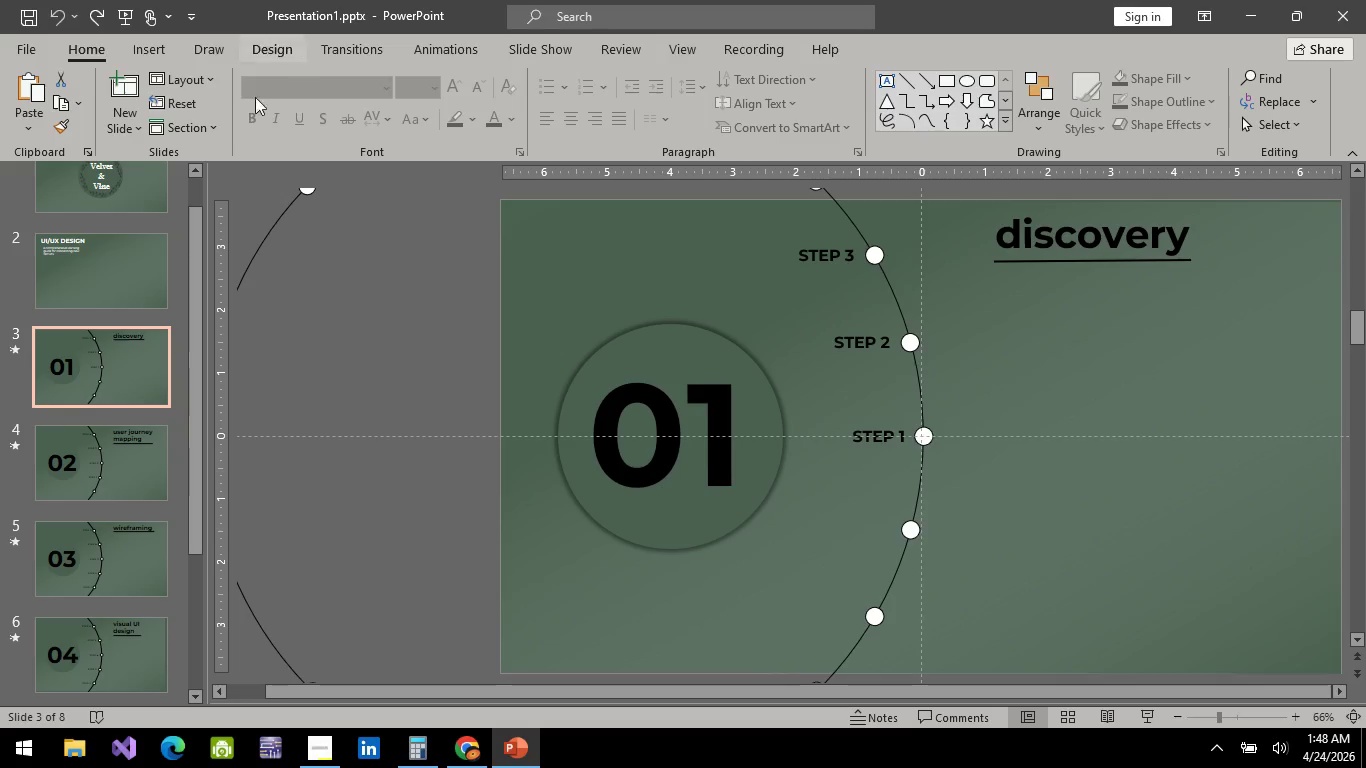 
double_click([125, 379])
 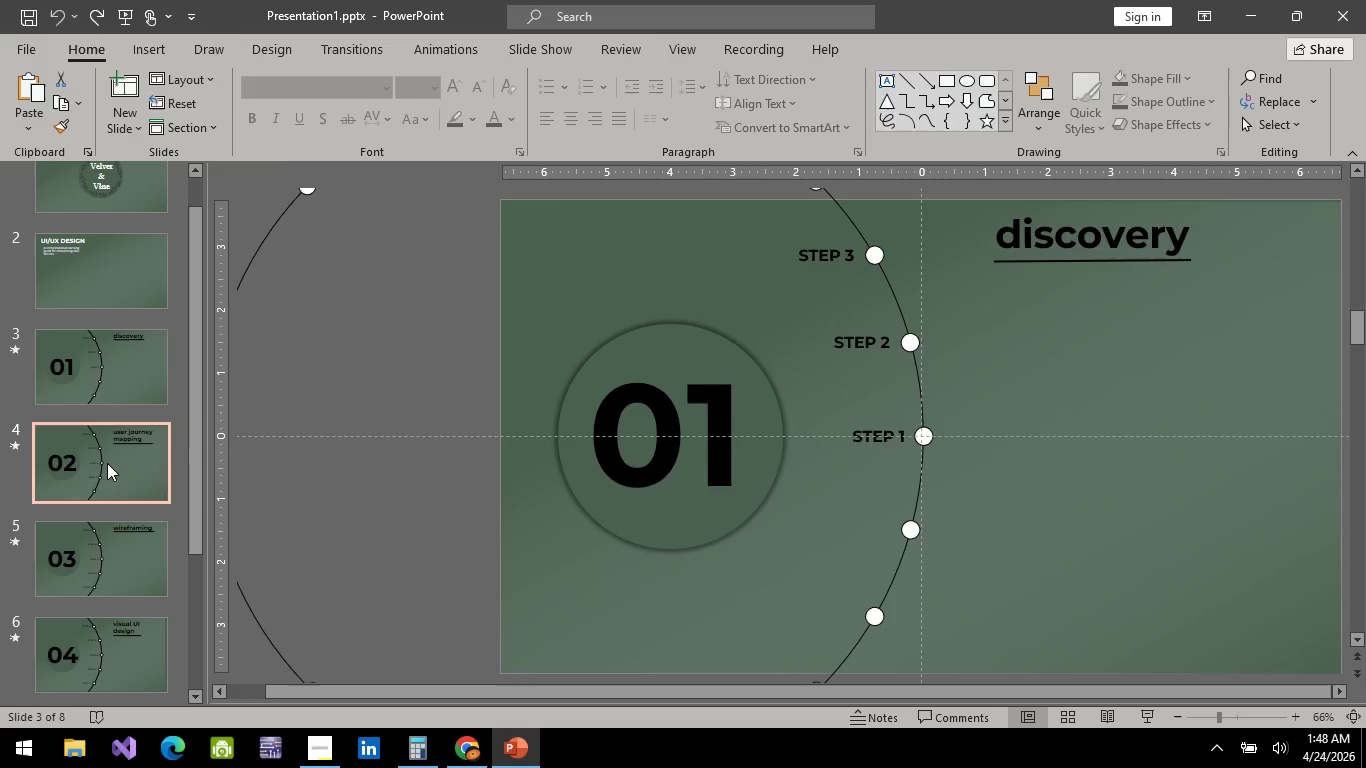 
triple_click([107, 463])
 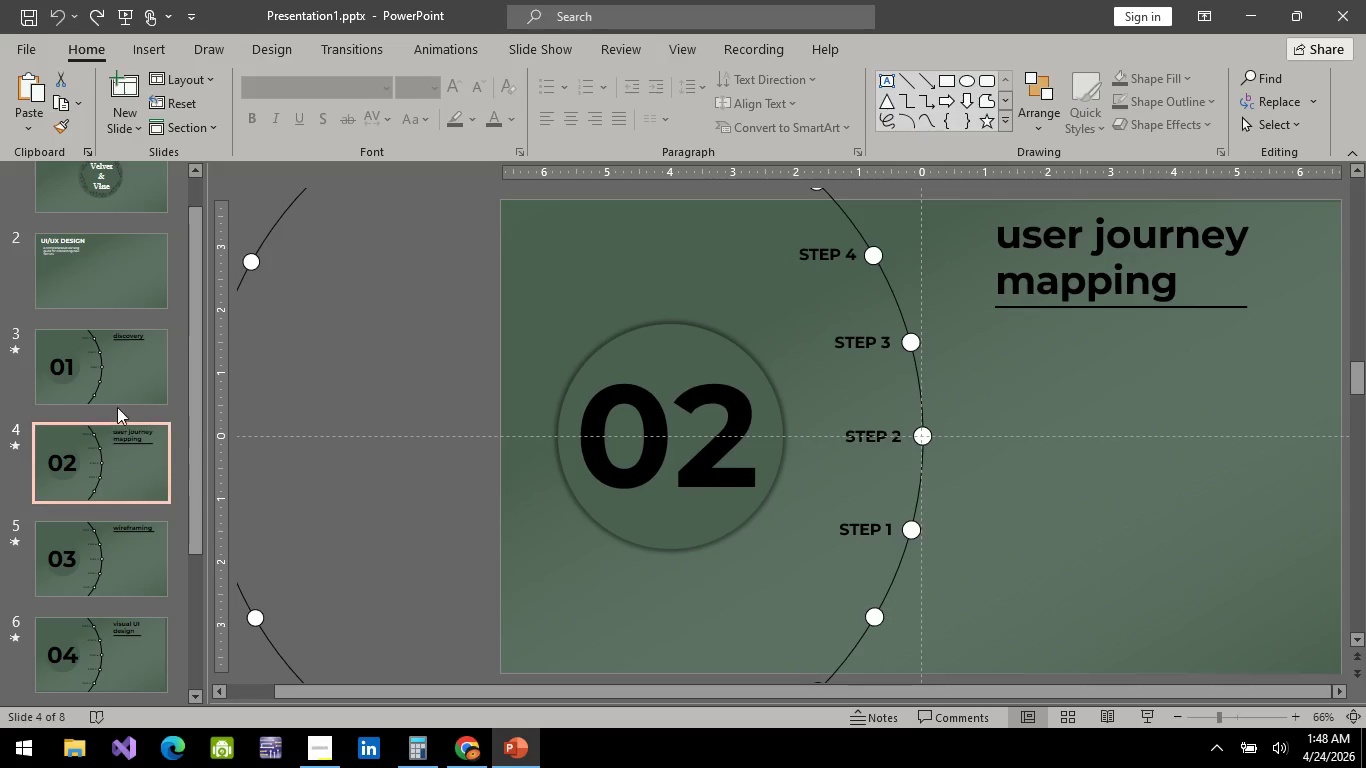 
left_click([117, 407])
 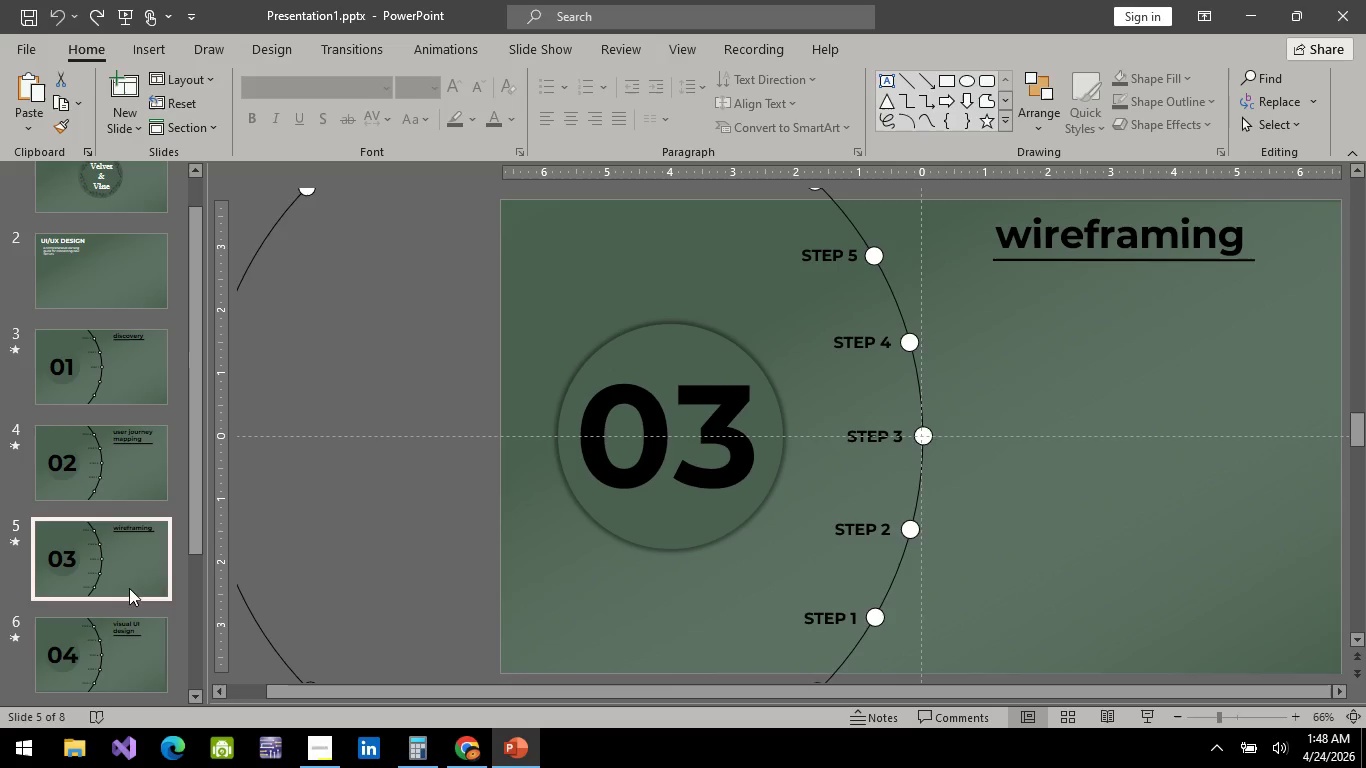 
left_click([126, 452])
 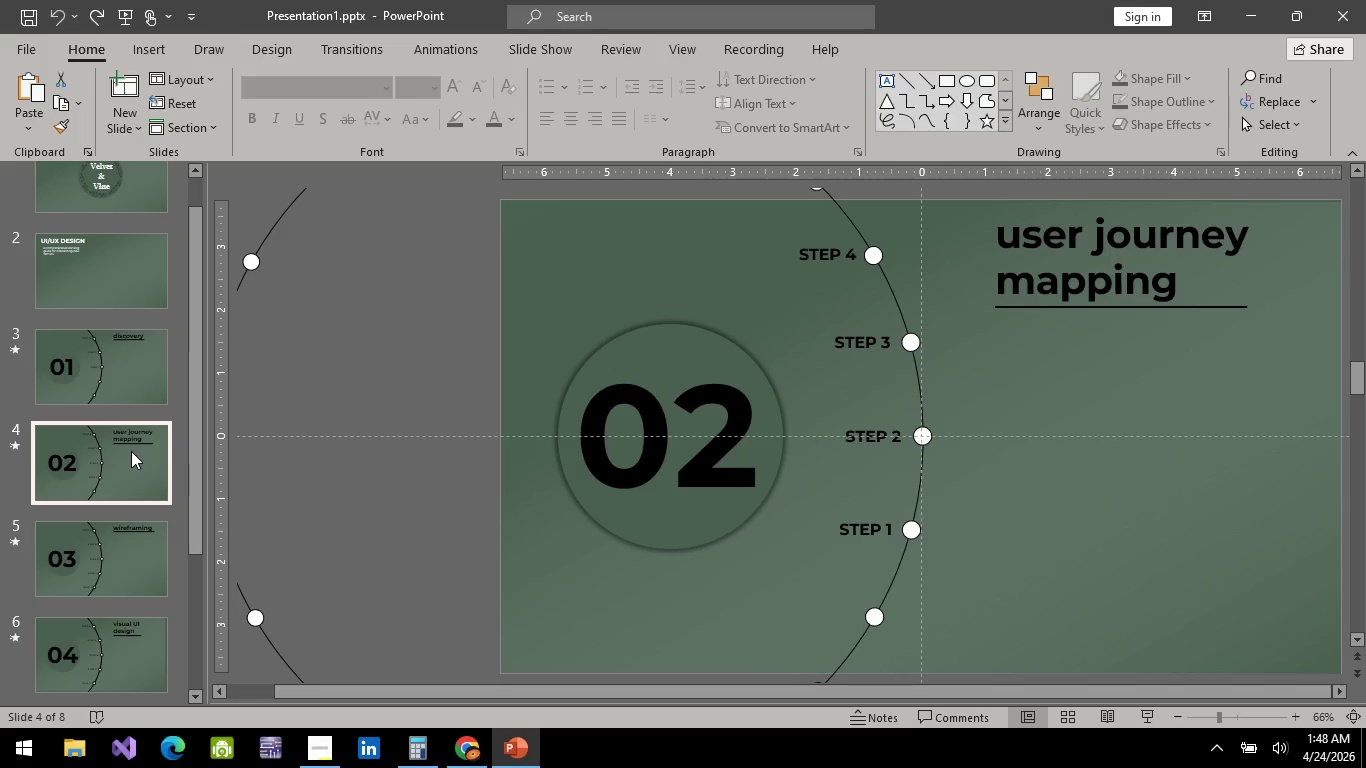 
mouse_move([159, 348])
 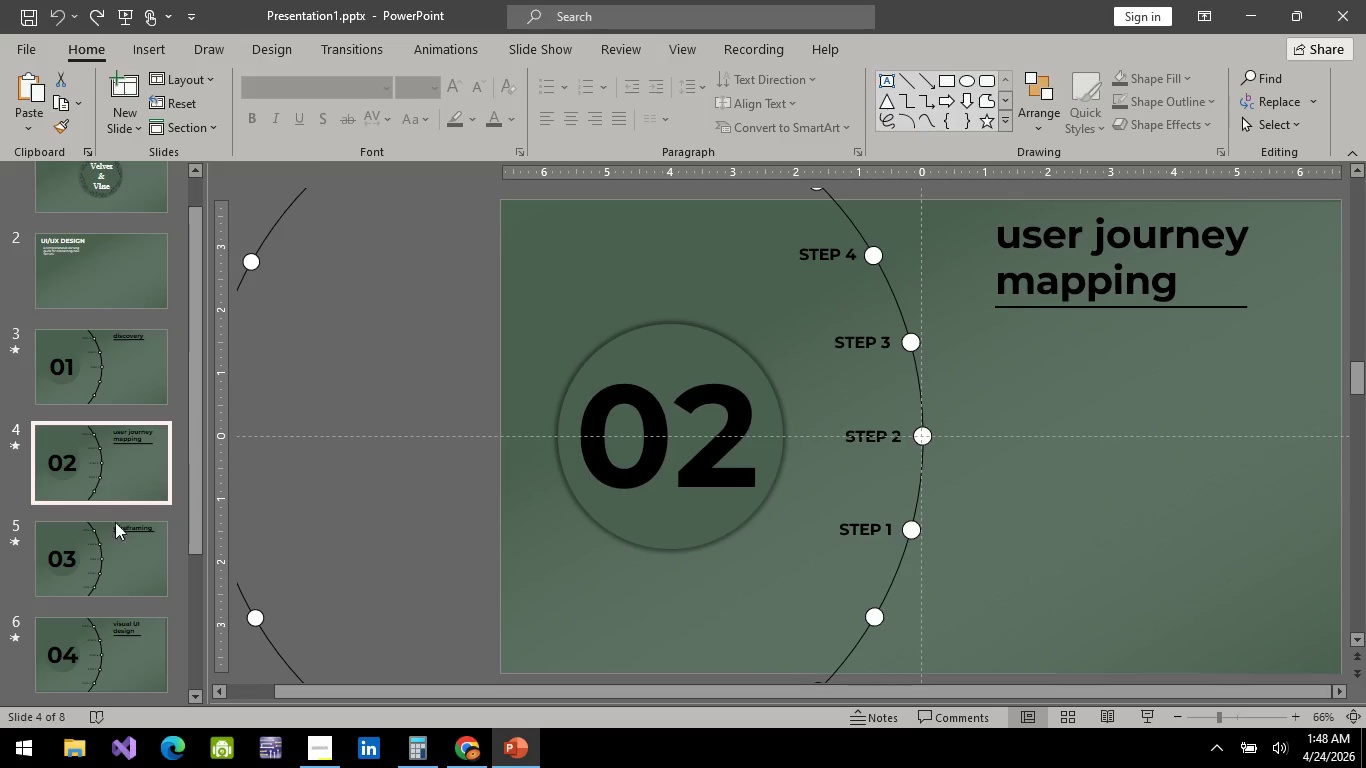 
double_click([119, 674])
 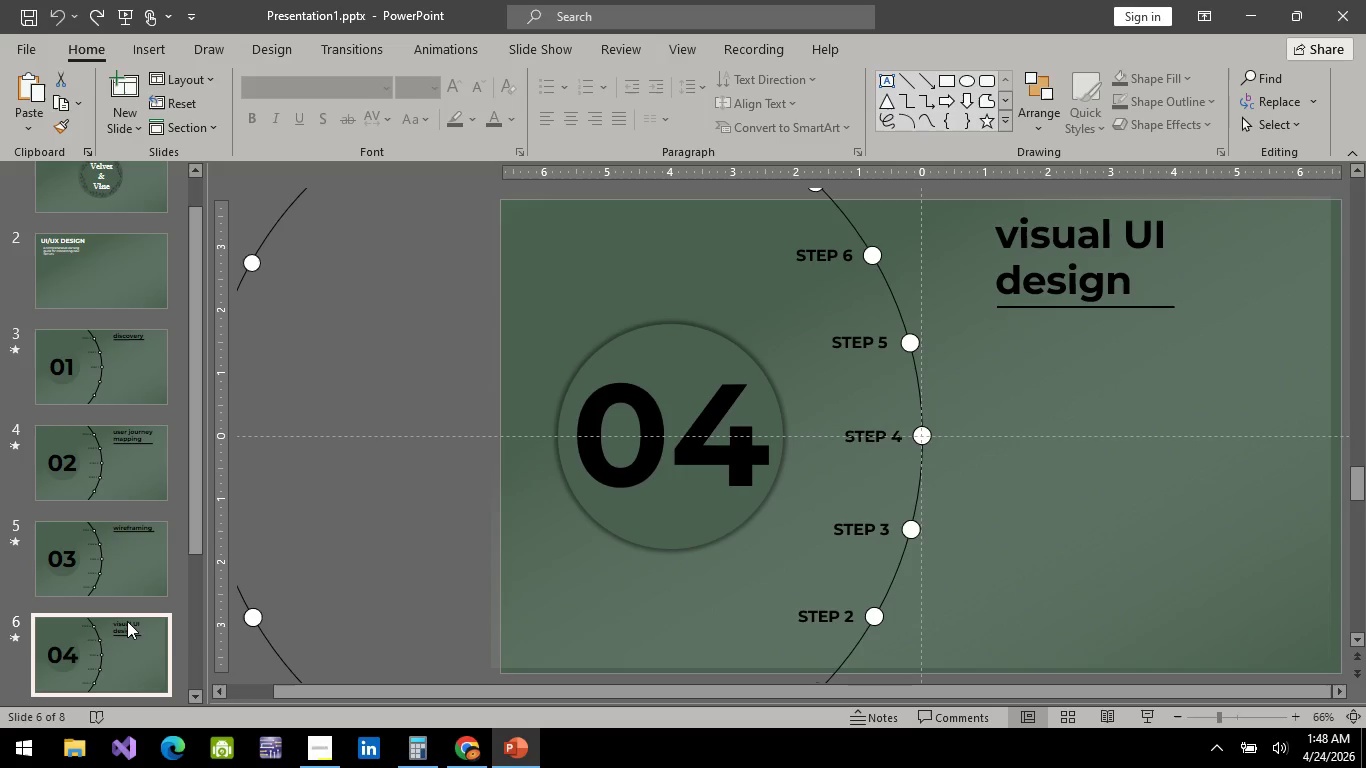 
left_click([127, 621])
 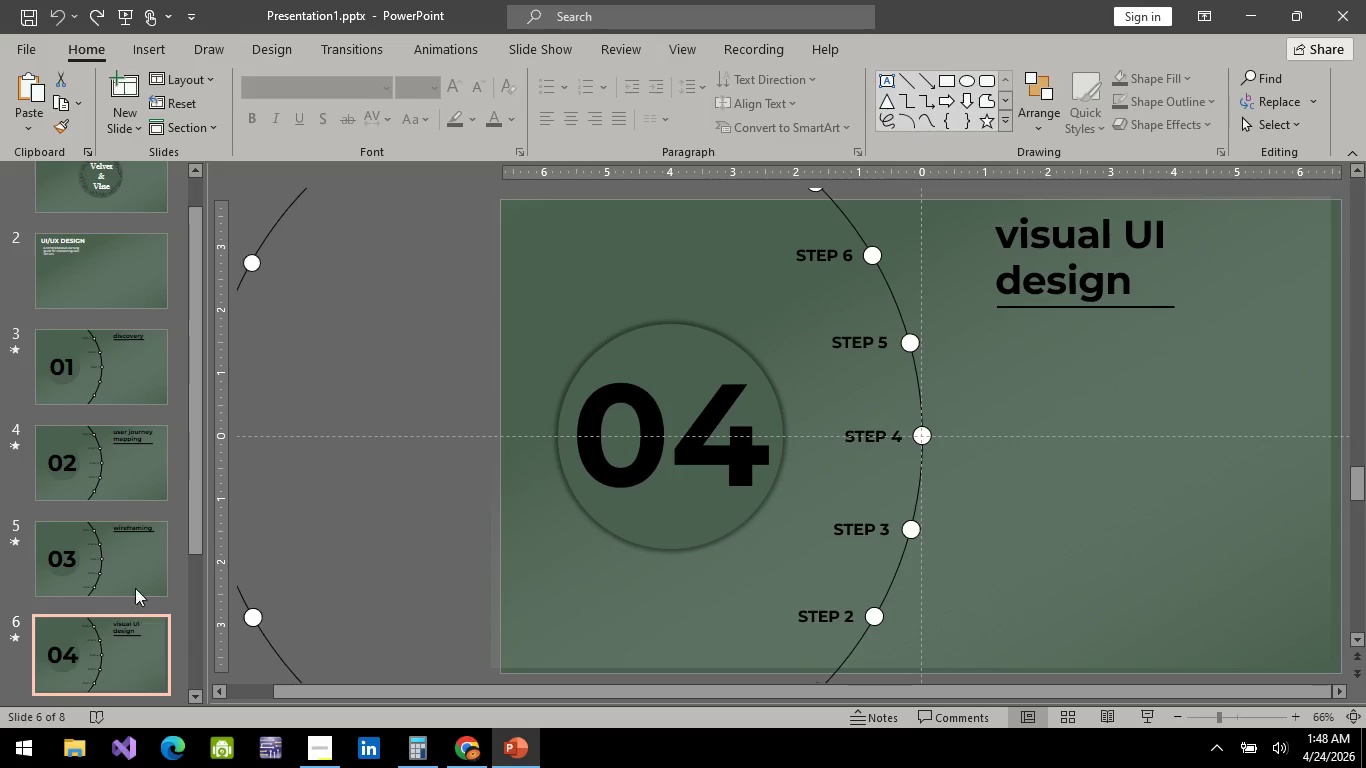 
left_click([132, 571])
 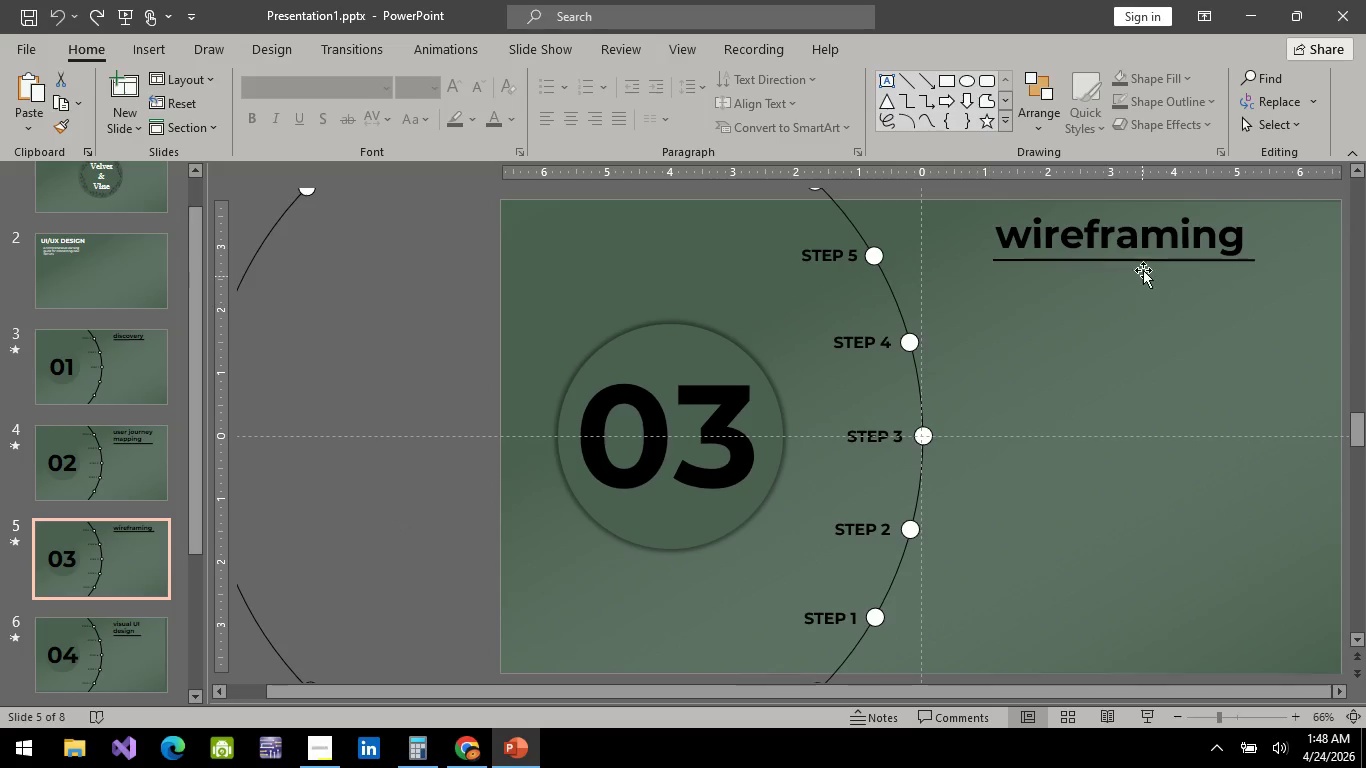 
left_click([1144, 250])
 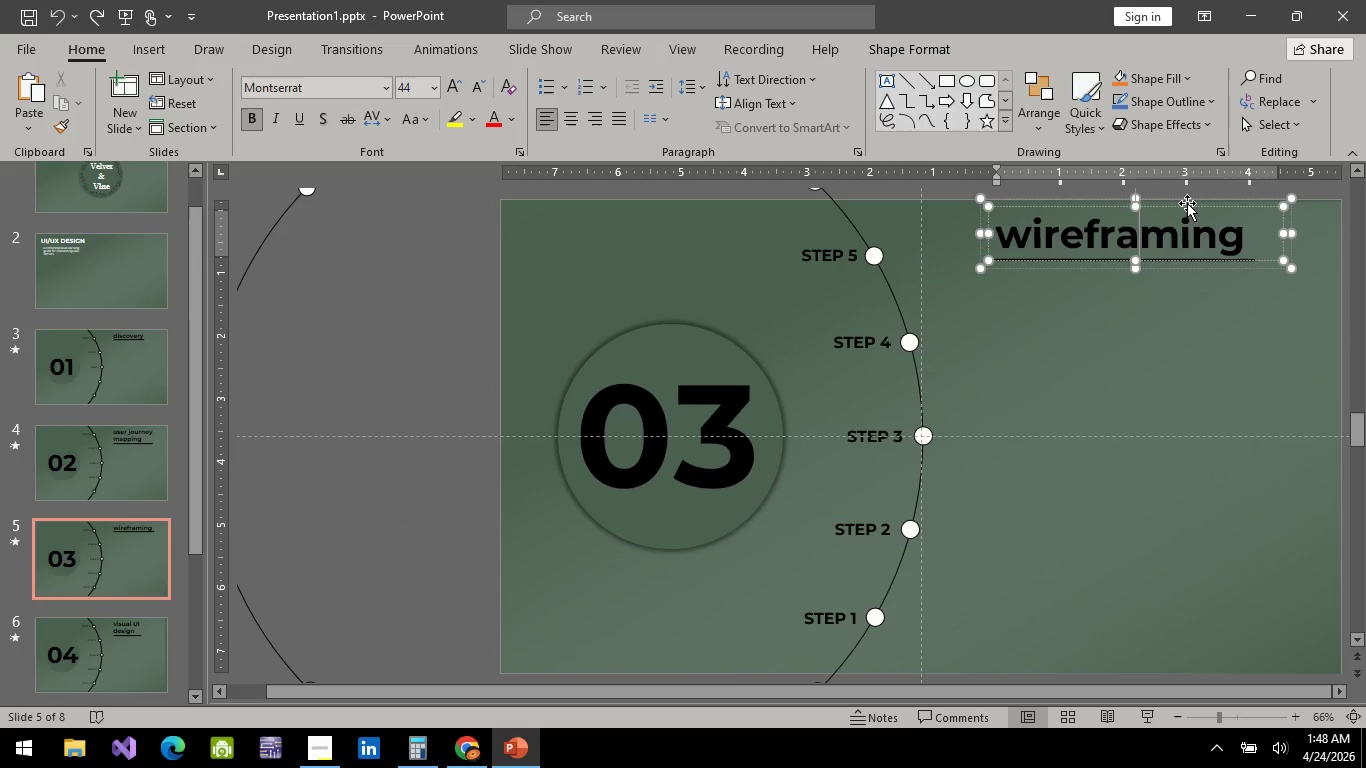 
left_click_drag(start_coordinate=[1187, 203], to_coordinate=[1164, 206])
 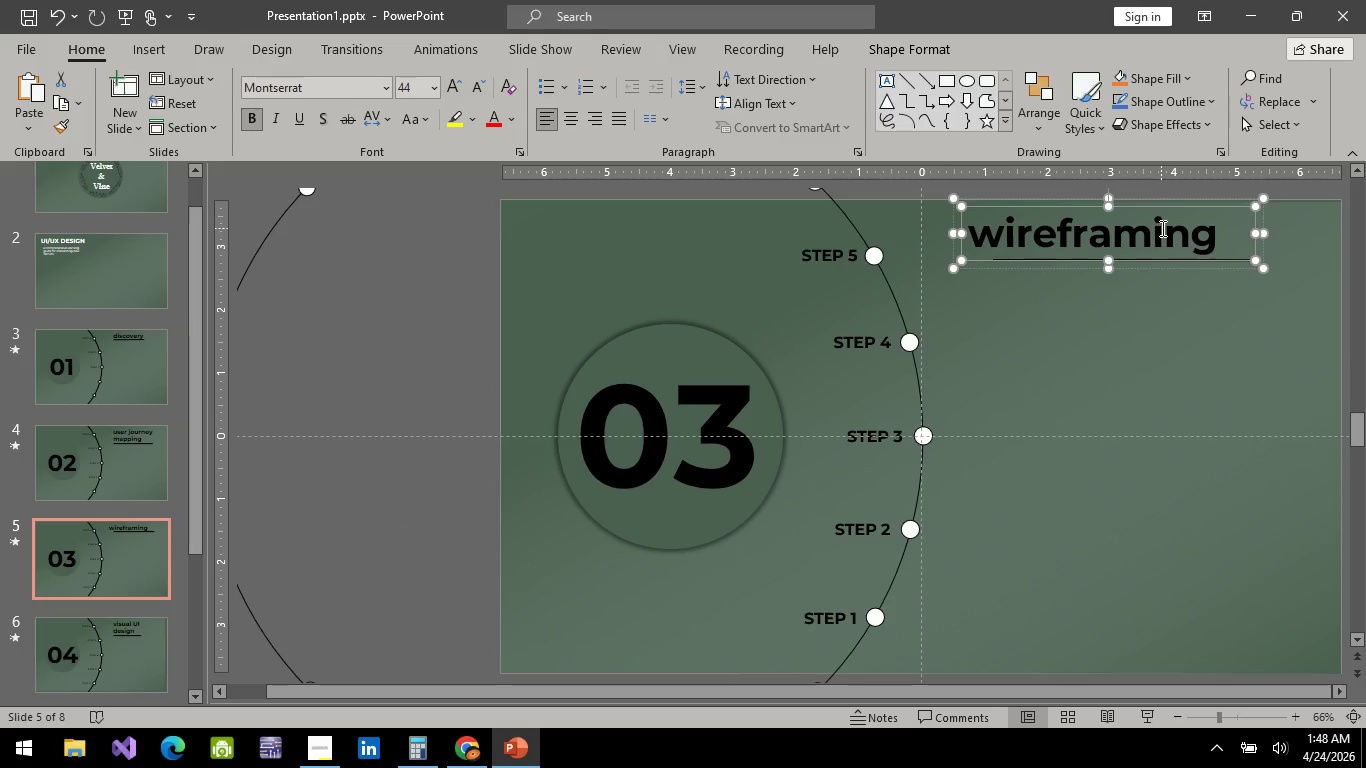 
key(Control+Z)
 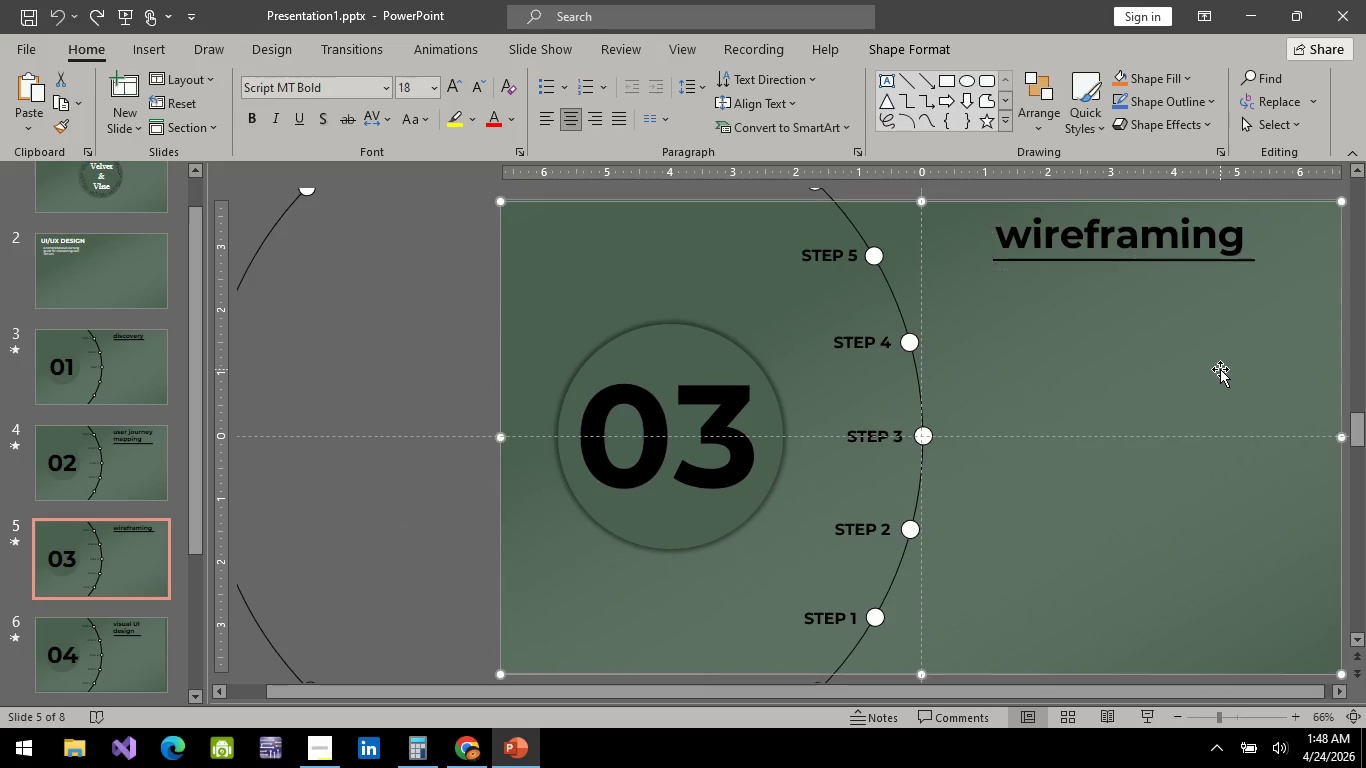 
left_click([1220, 369])
 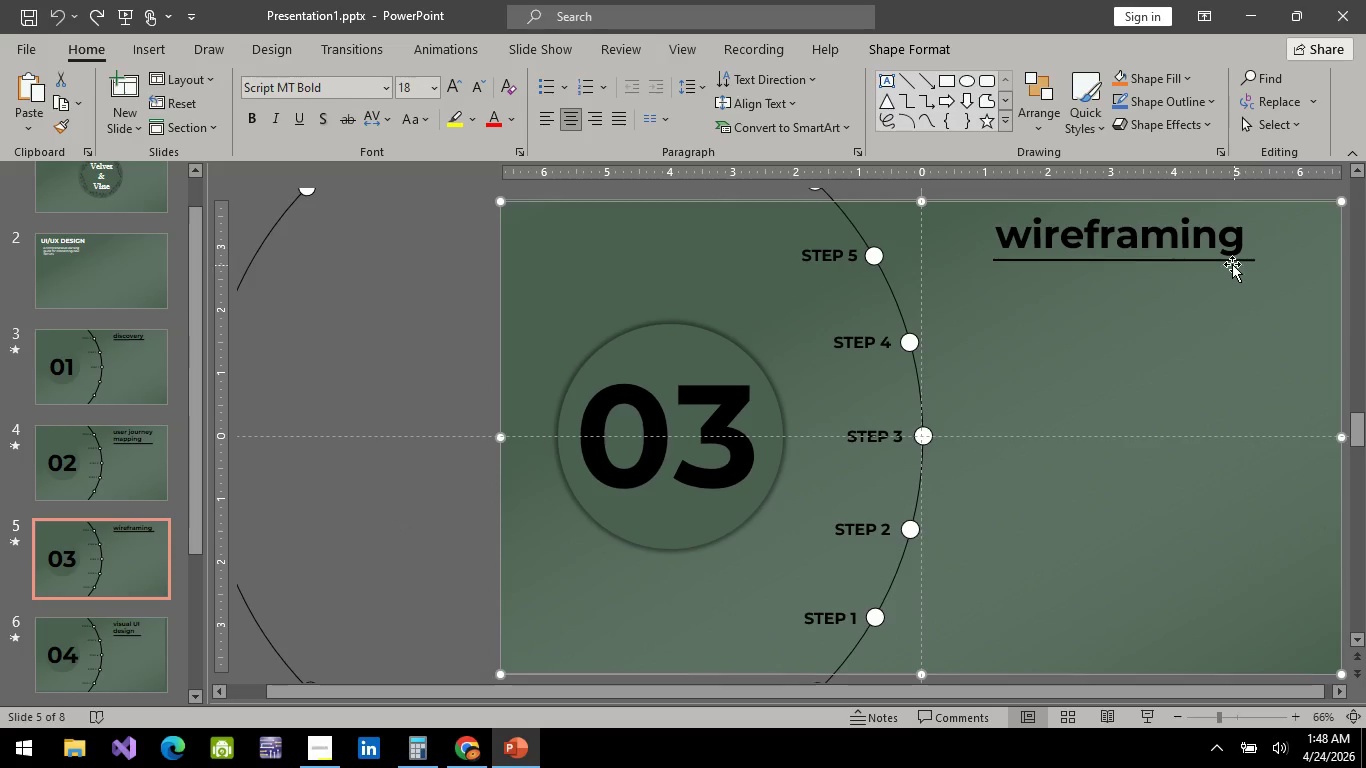 
left_click([1232, 264])
 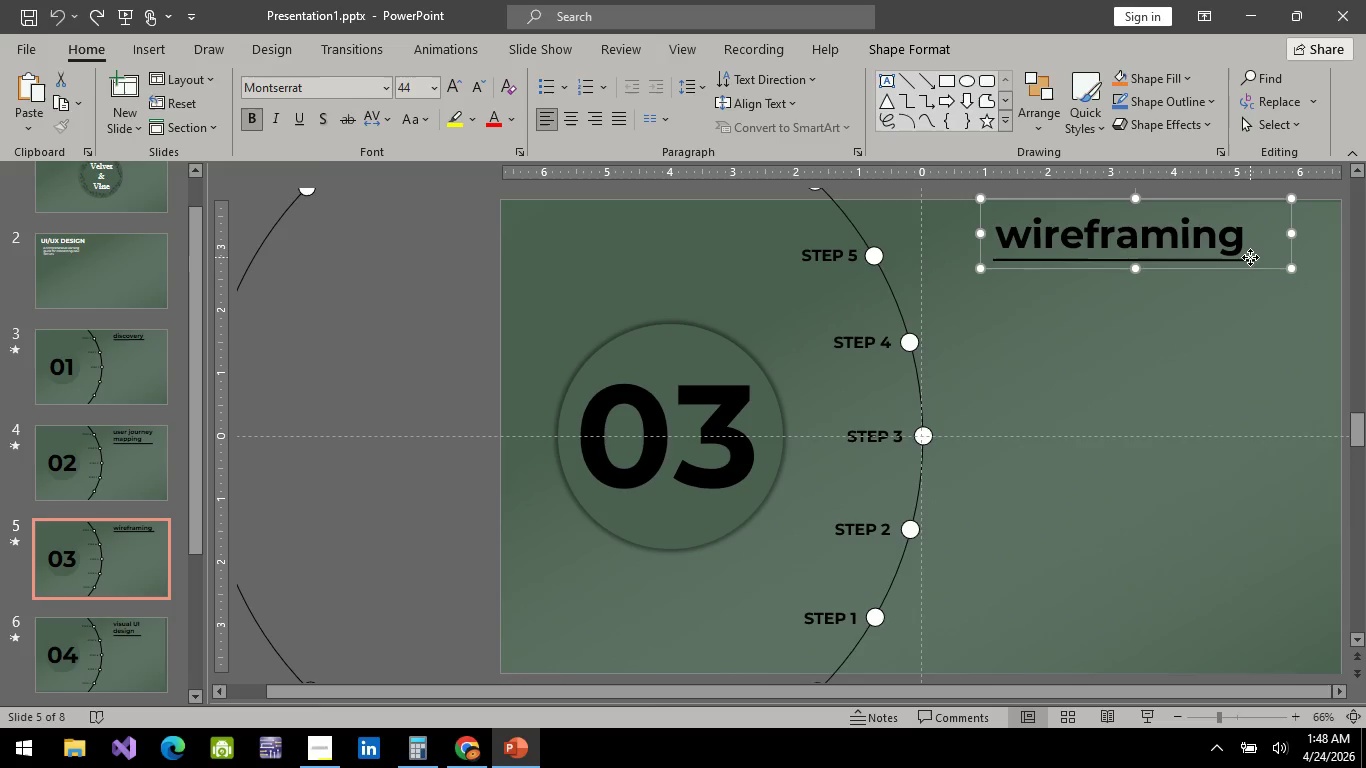 
left_click([1250, 257])
 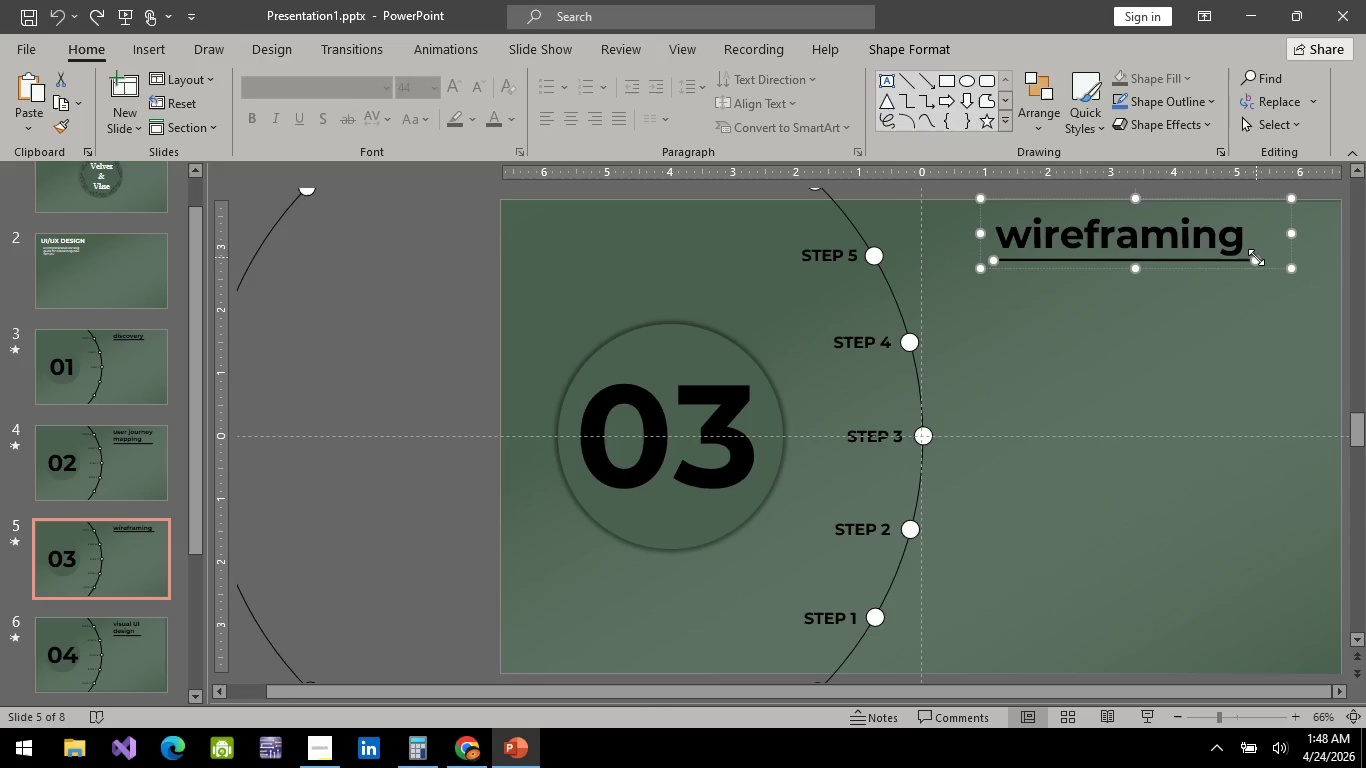 
left_click_drag(start_coordinate=[1256, 257], to_coordinate=[1241, 264])
 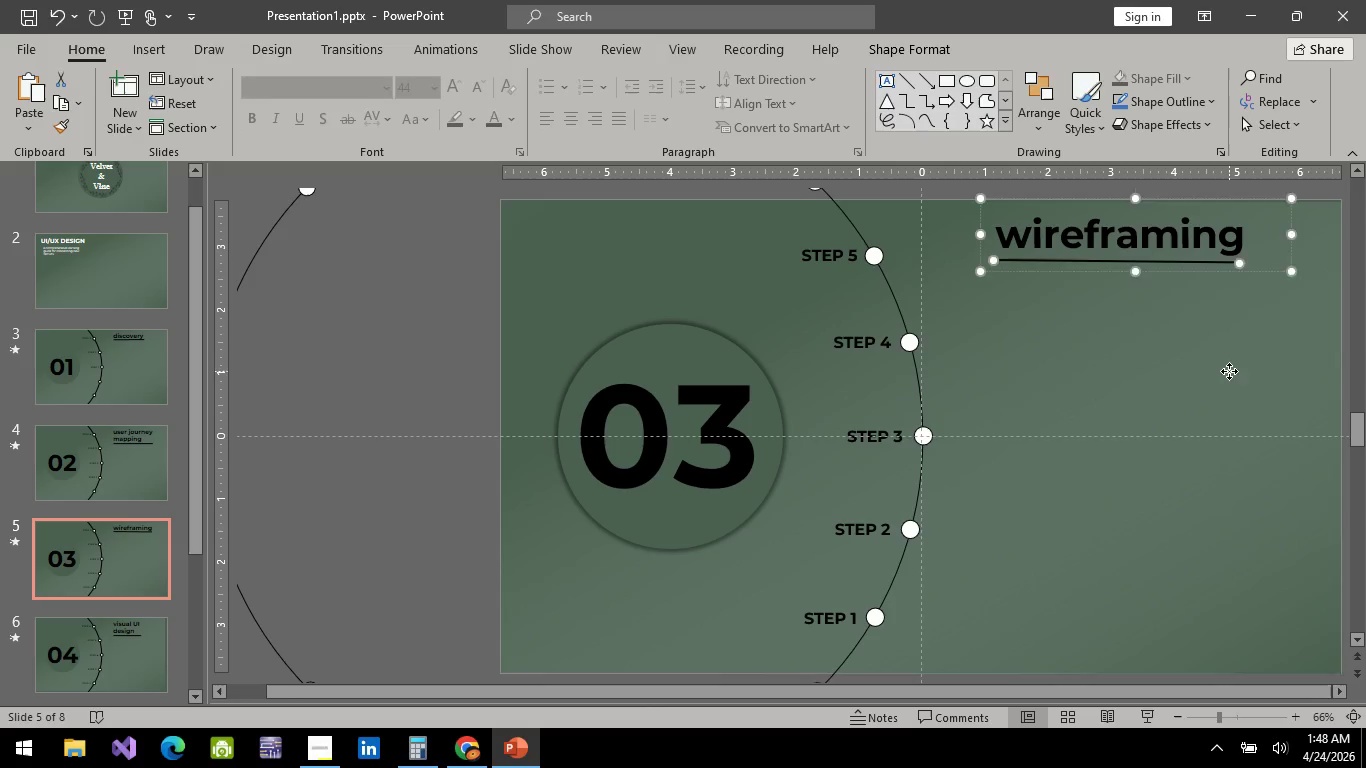 
left_click([1229, 371])
 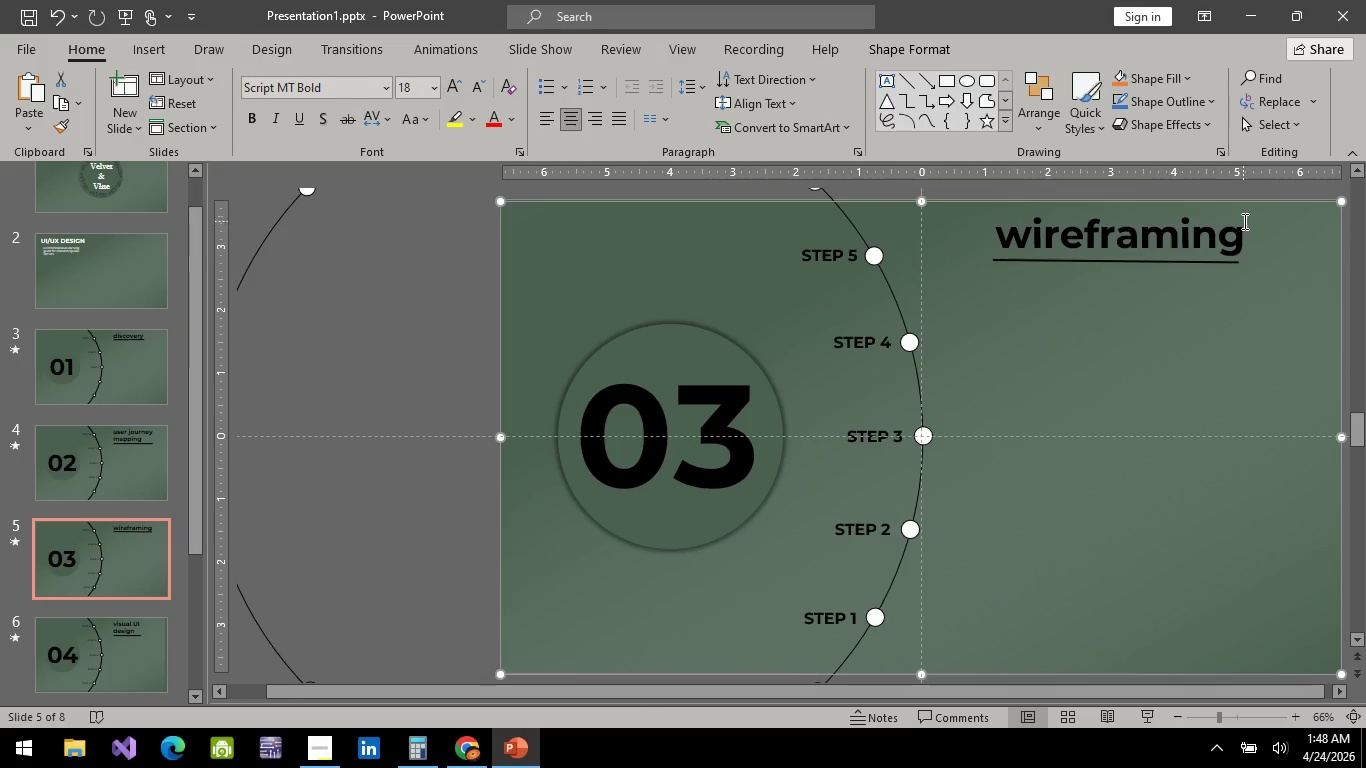 
left_click([1243, 221])
 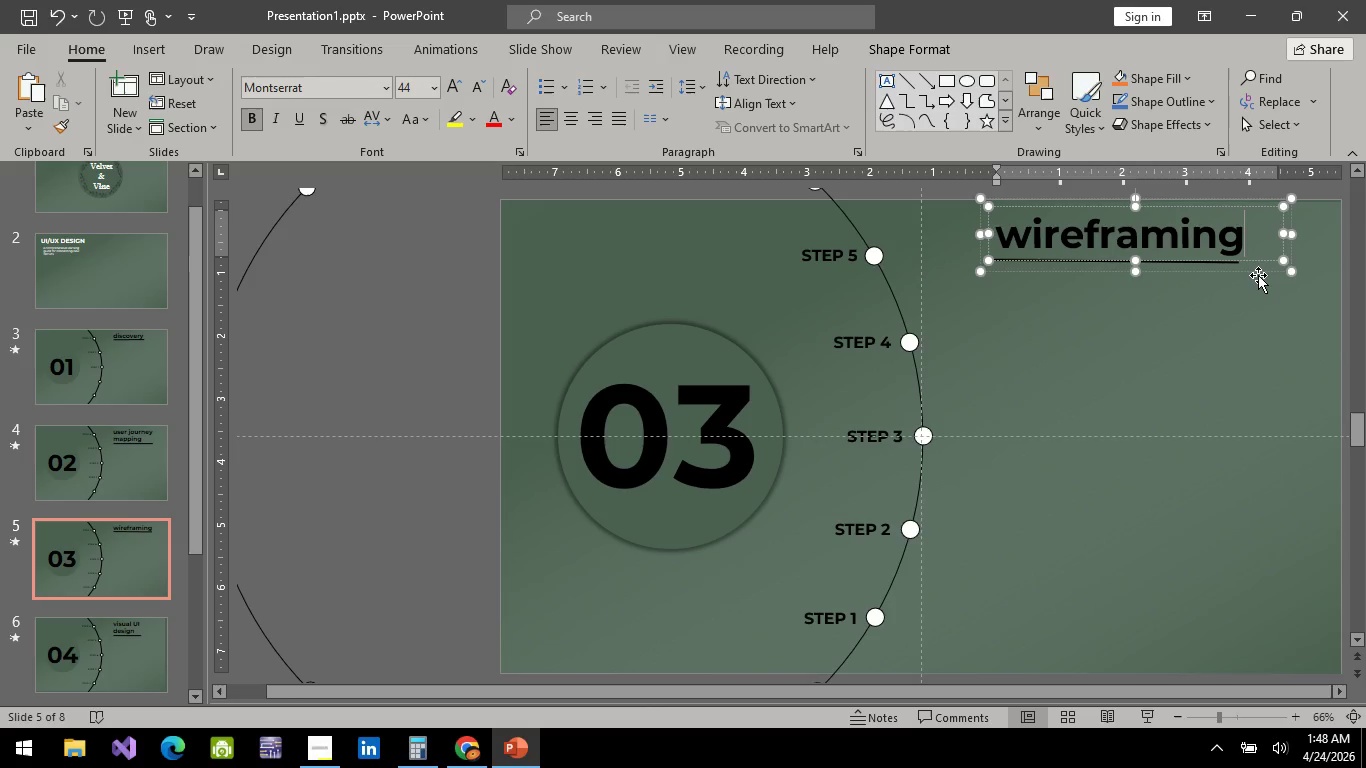 
left_click([1258, 270])
 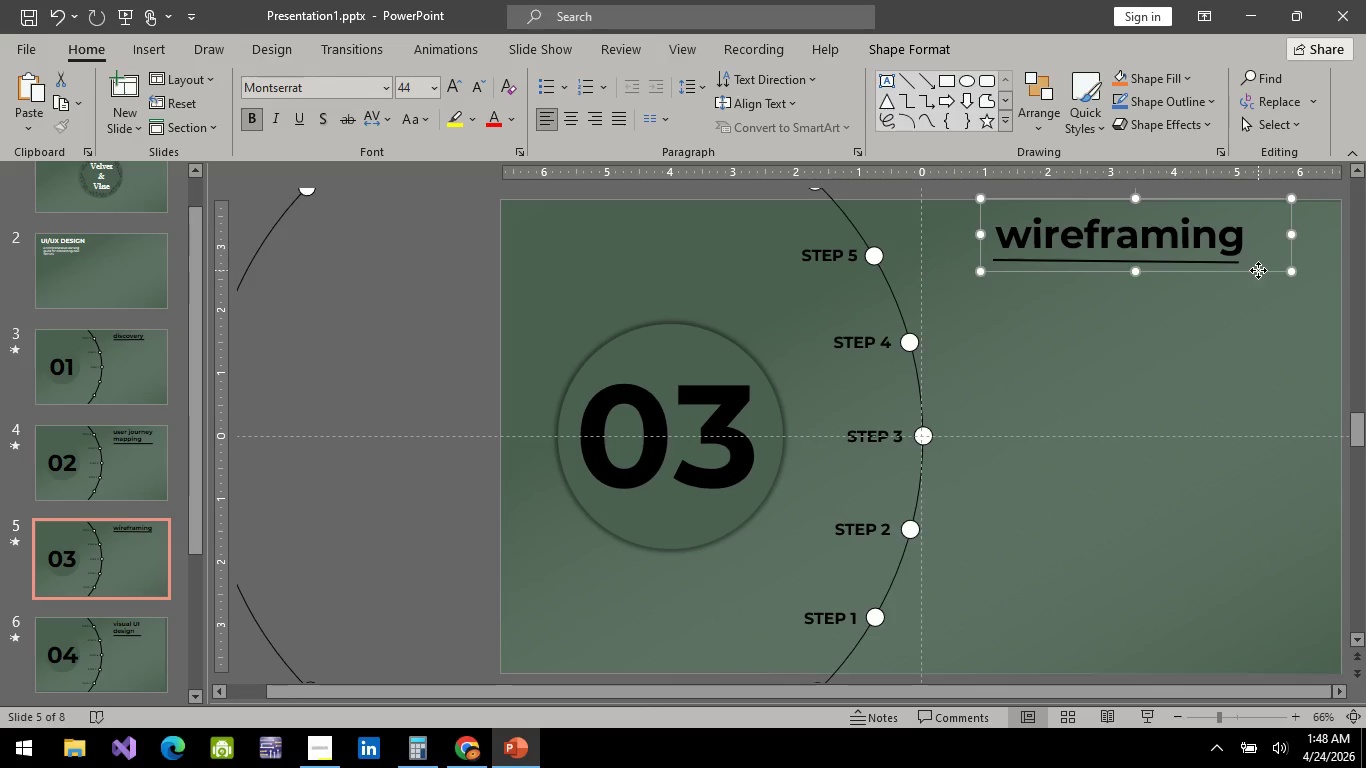 
left_click_drag(start_coordinate=[1258, 270], to_coordinate=[1249, 263])
 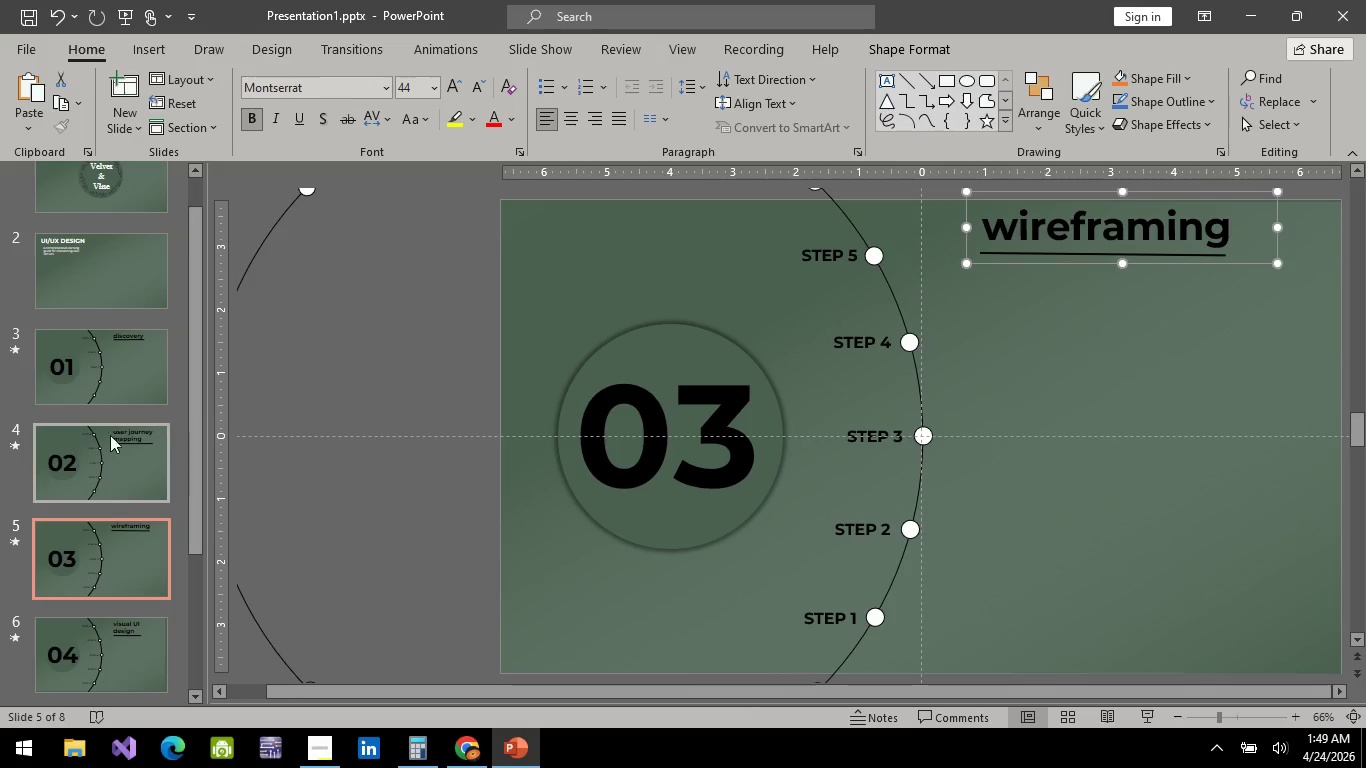 
left_click([138, 382])
 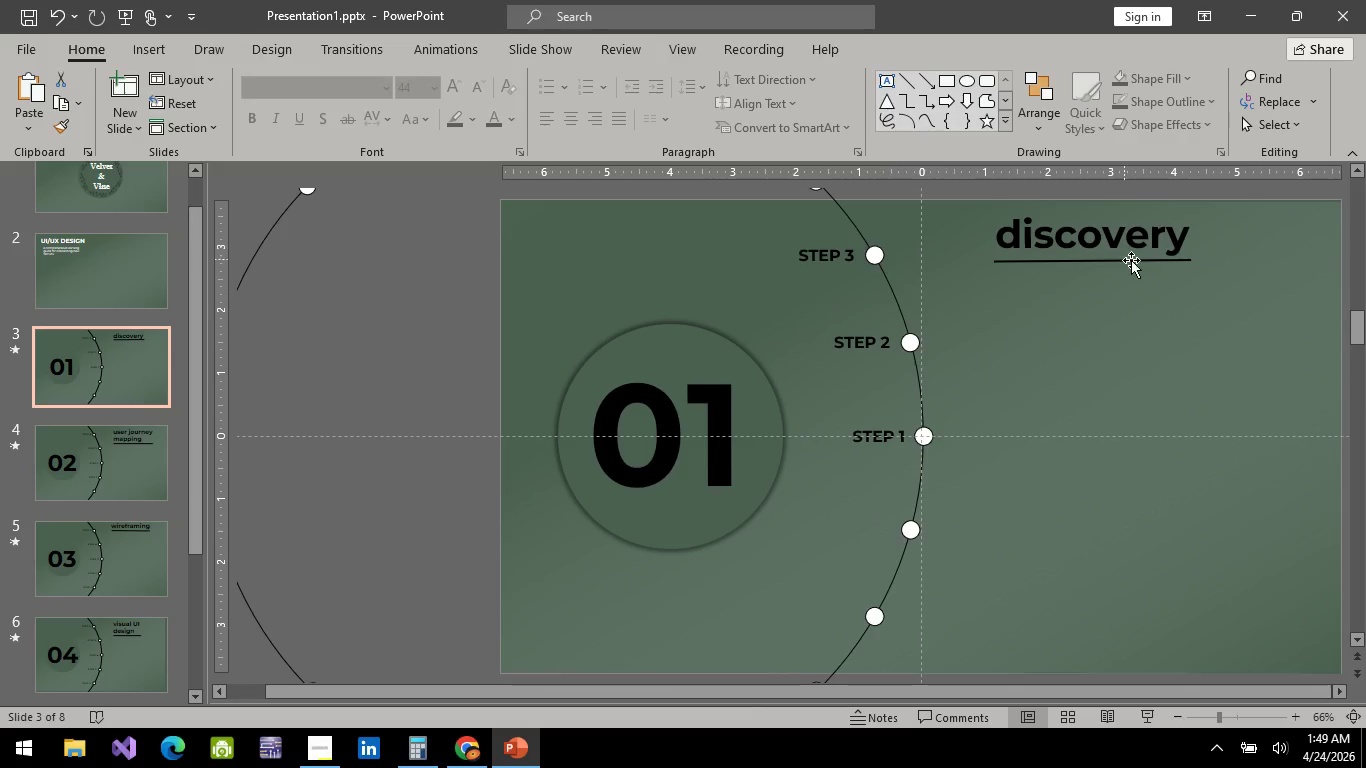 
left_click([1131, 260])
 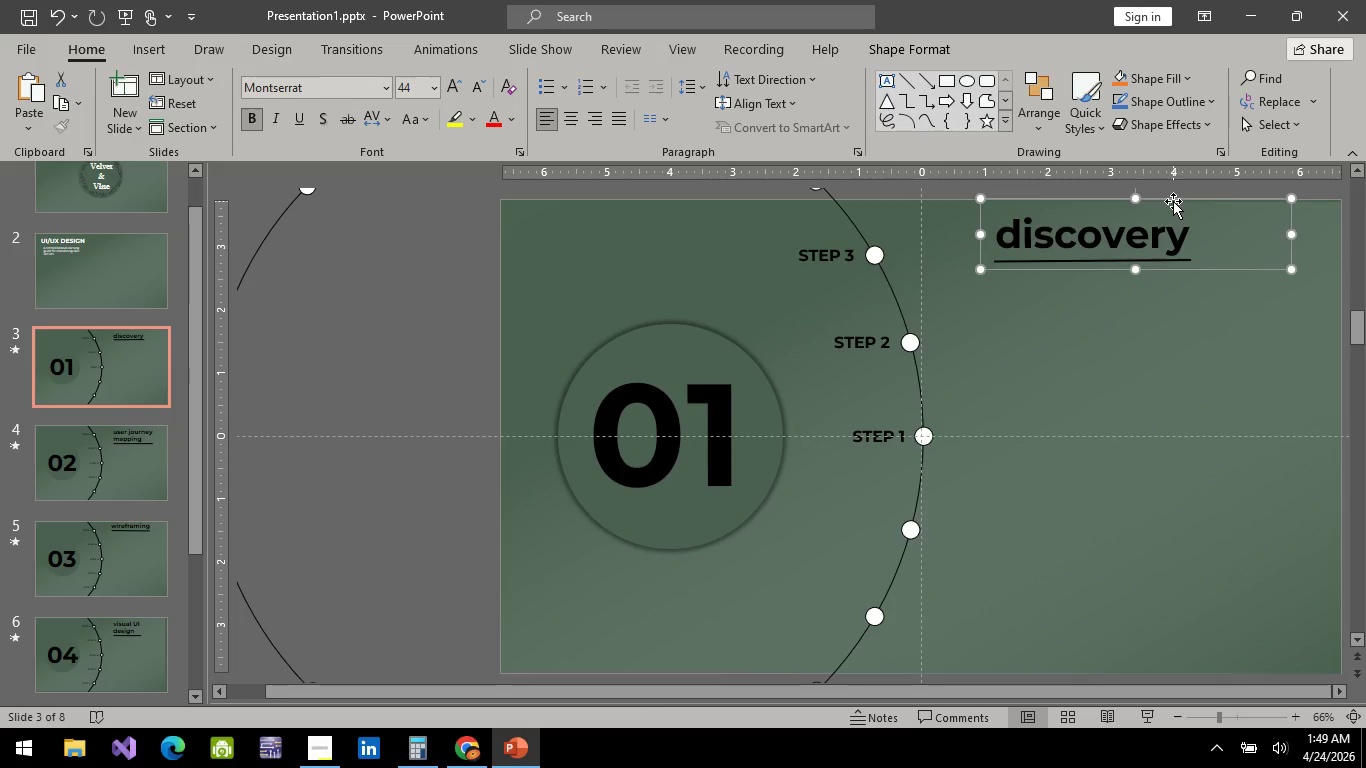 
left_click_drag(start_coordinate=[1173, 201], to_coordinate=[1166, 198])
 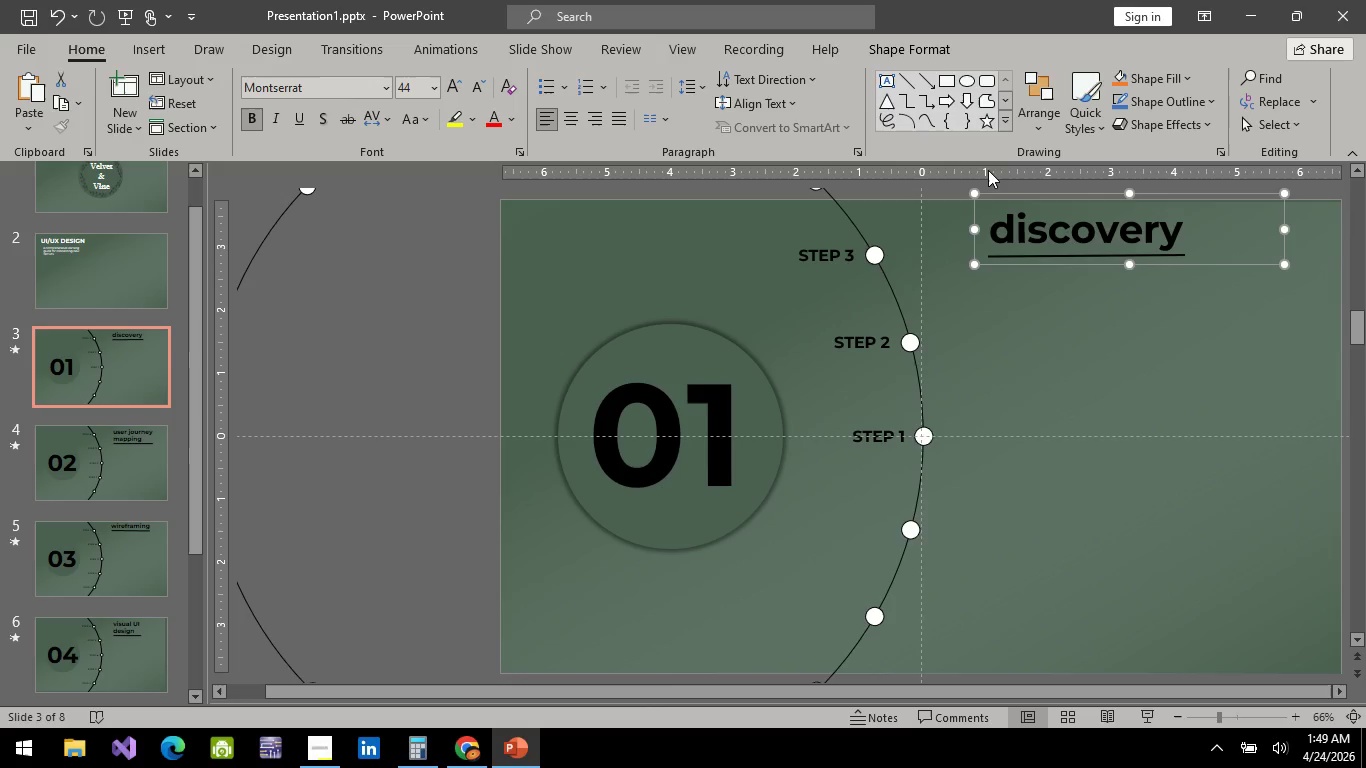 
left_click([987, 171])
 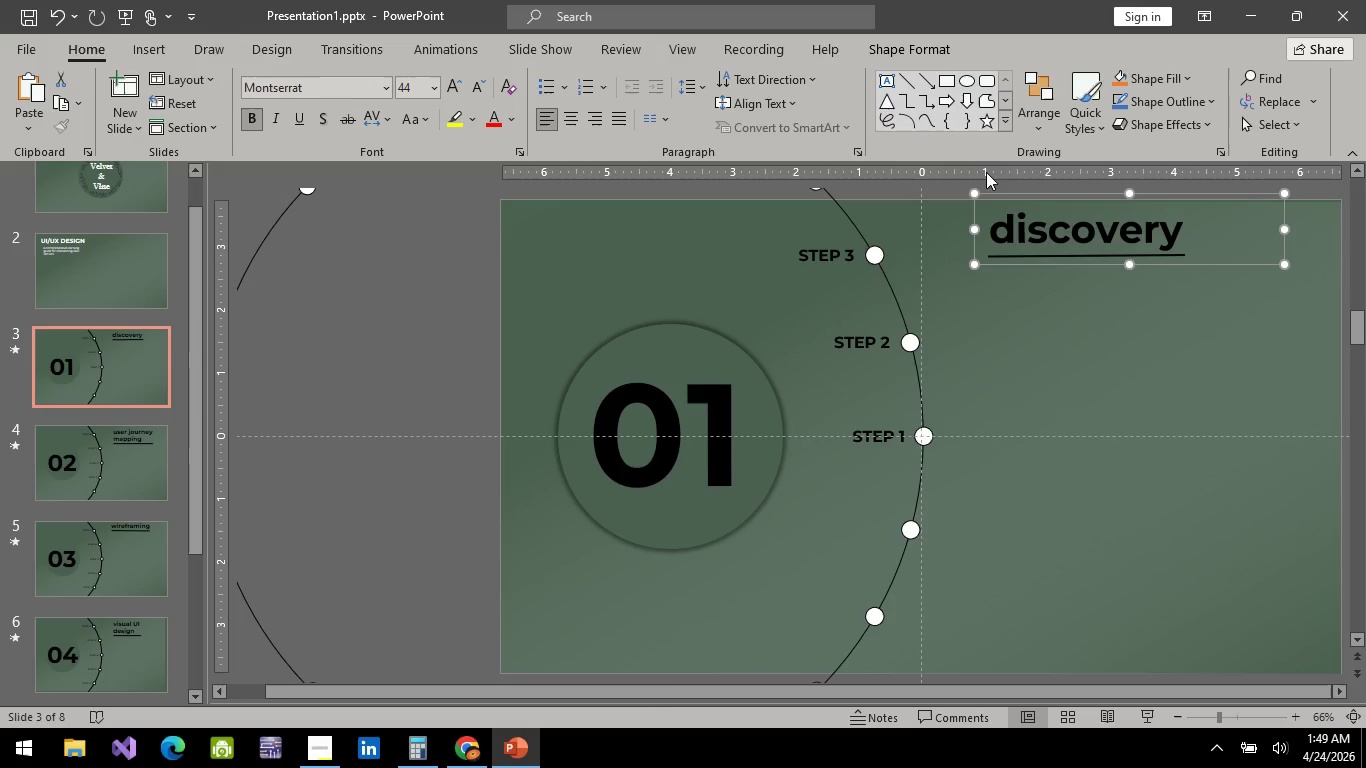 
left_click_drag(start_coordinate=[986, 172], to_coordinate=[984, 186])
 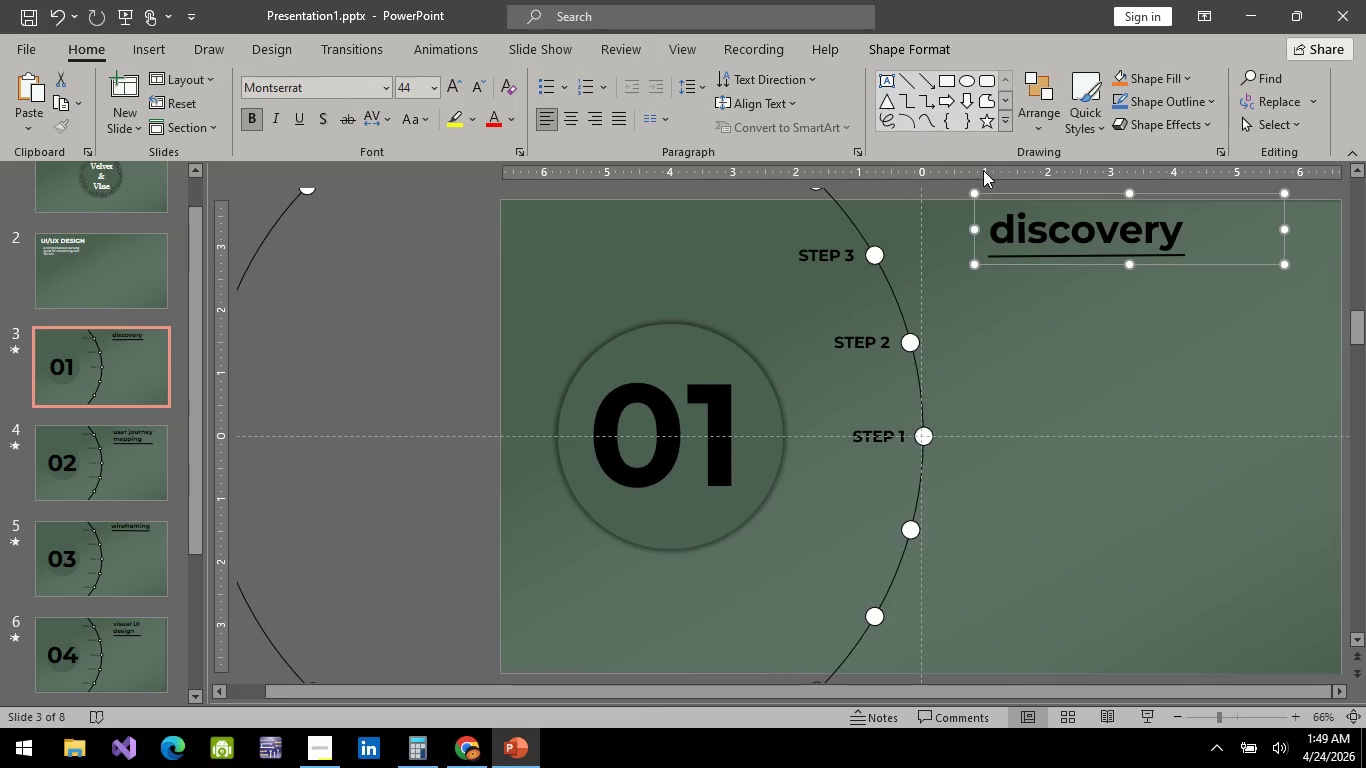 
left_click([983, 170])
 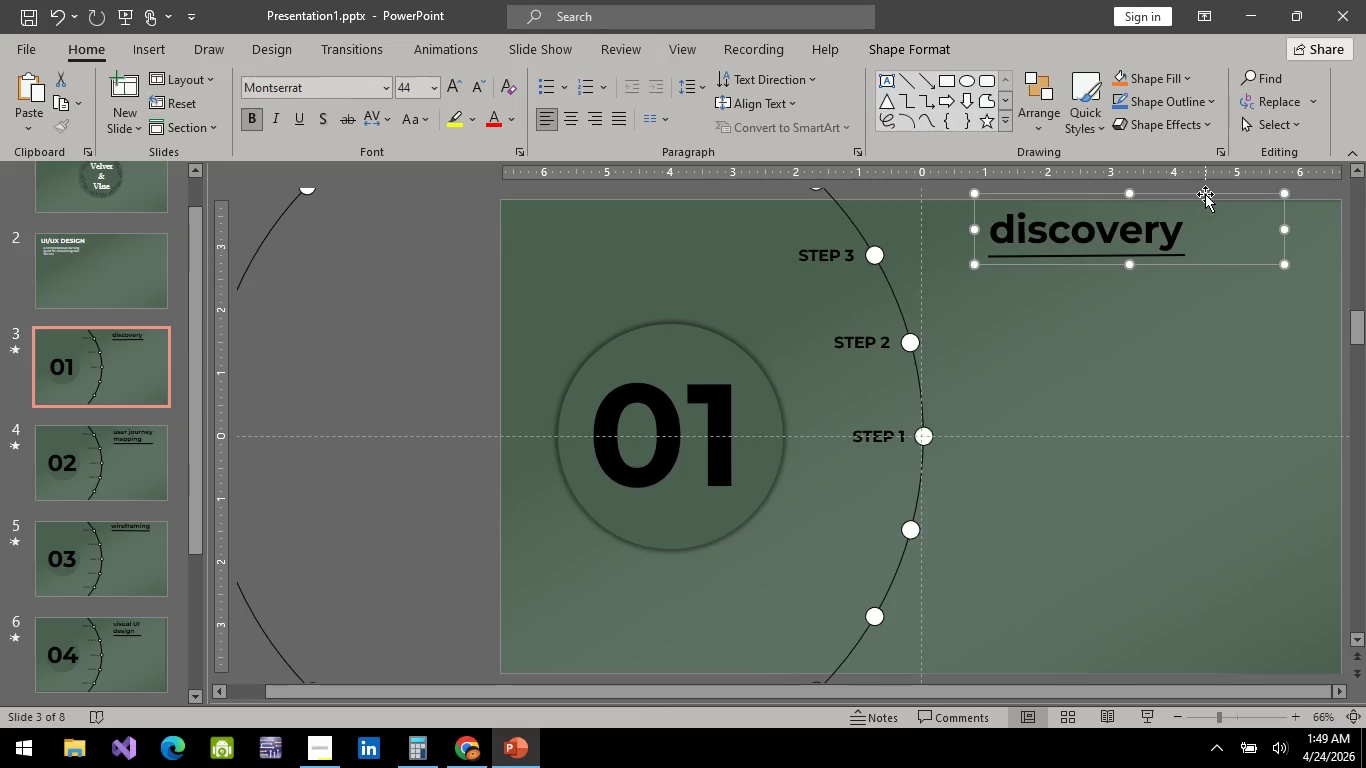 
left_click_drag(start_coordinate=[1205, 194], to_coordinate=[1185, 259])
 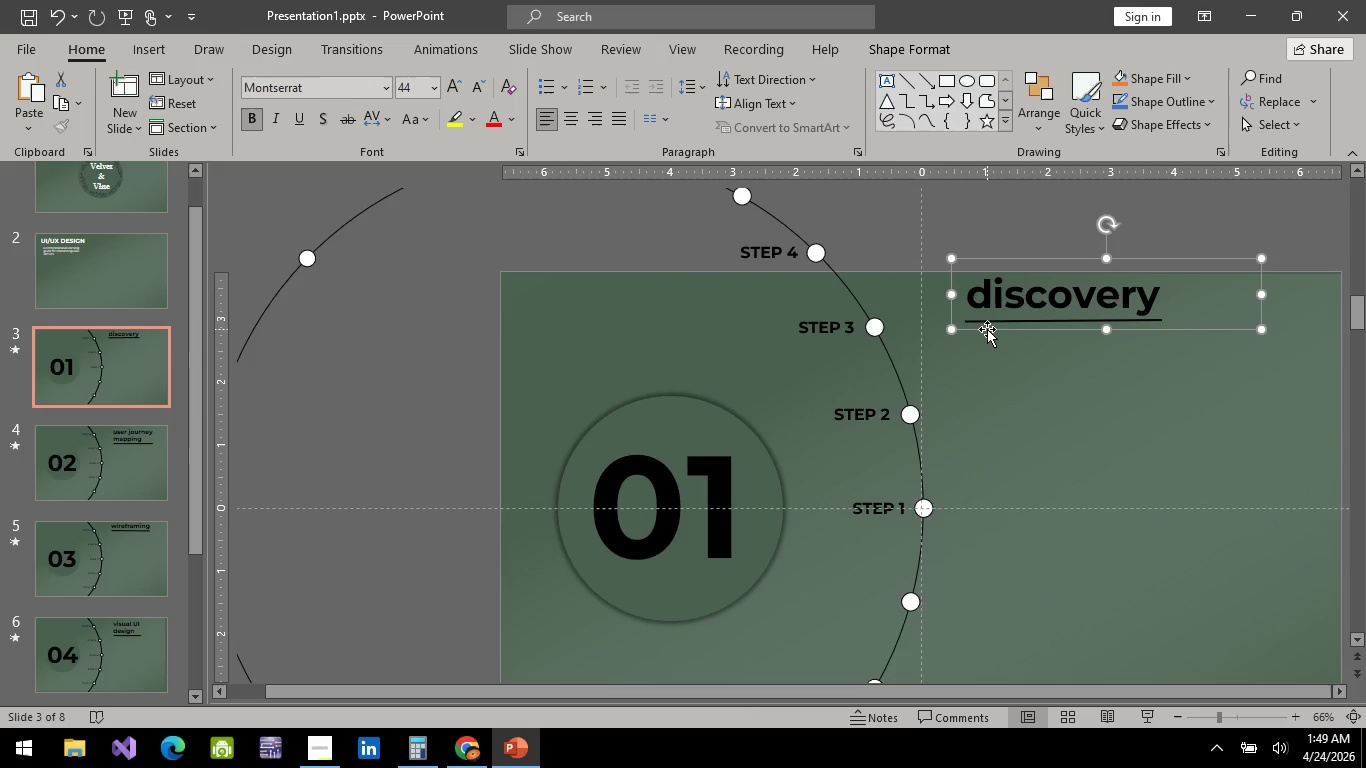 
left_click_drag(start_coordinate=[987, 329], to_coordinate=[1010, 323])
 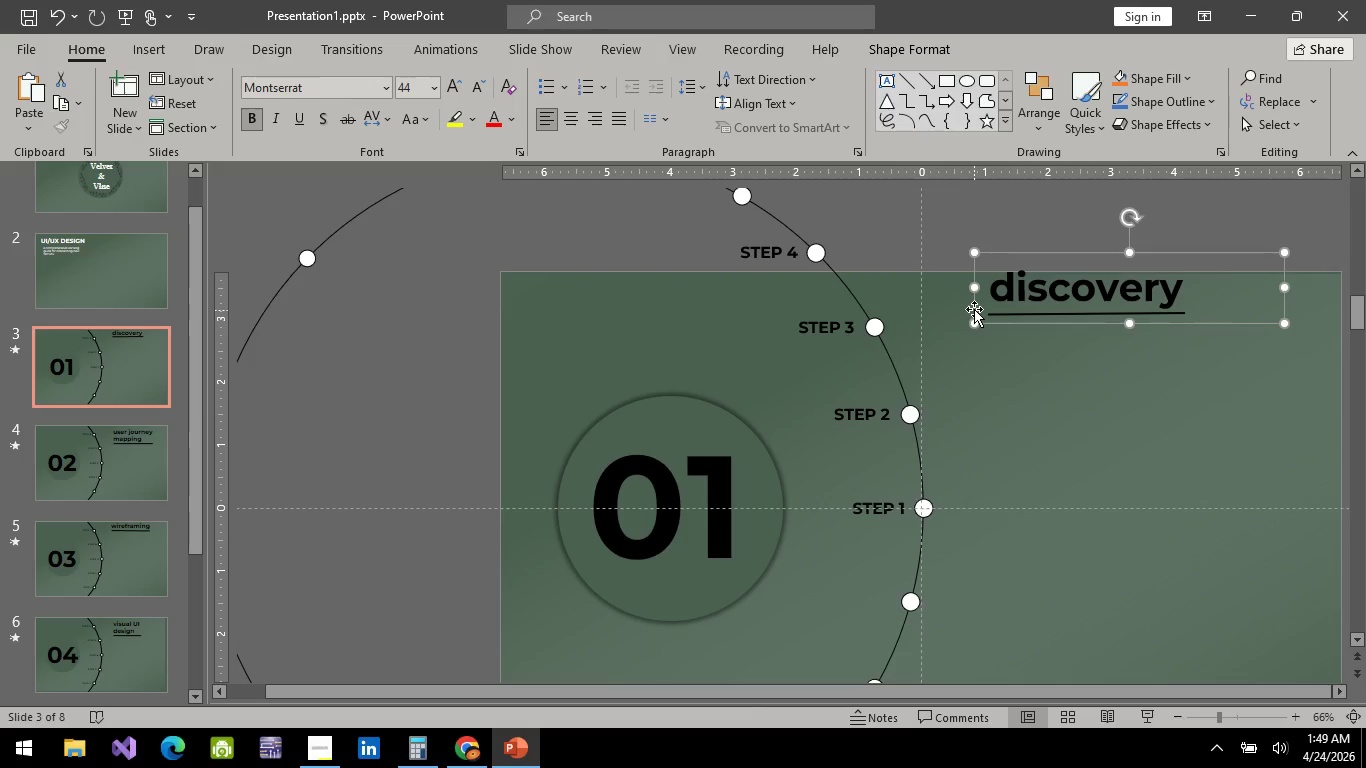 
left_click_drag(start_coordinate=[974, 308], to_coordinate=[985, 307])
 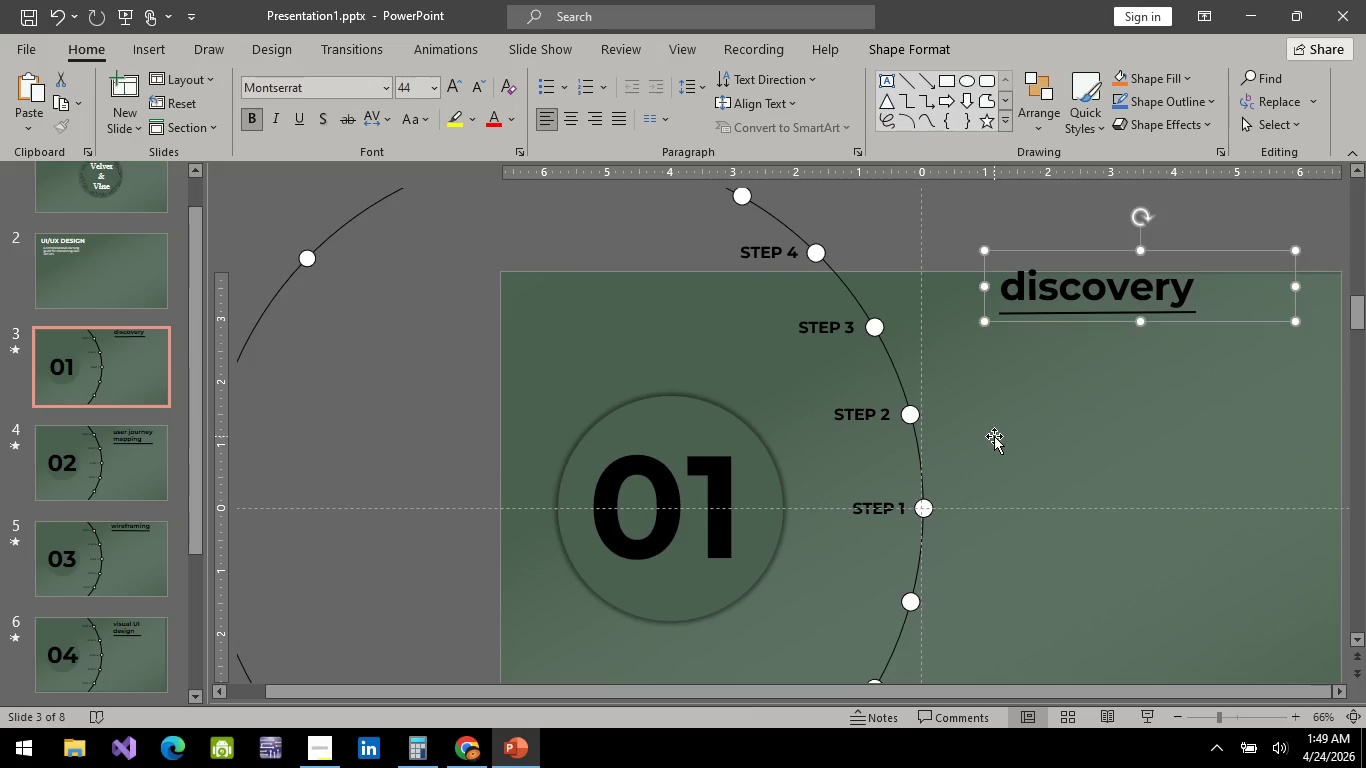 
left_click([994, 436])
 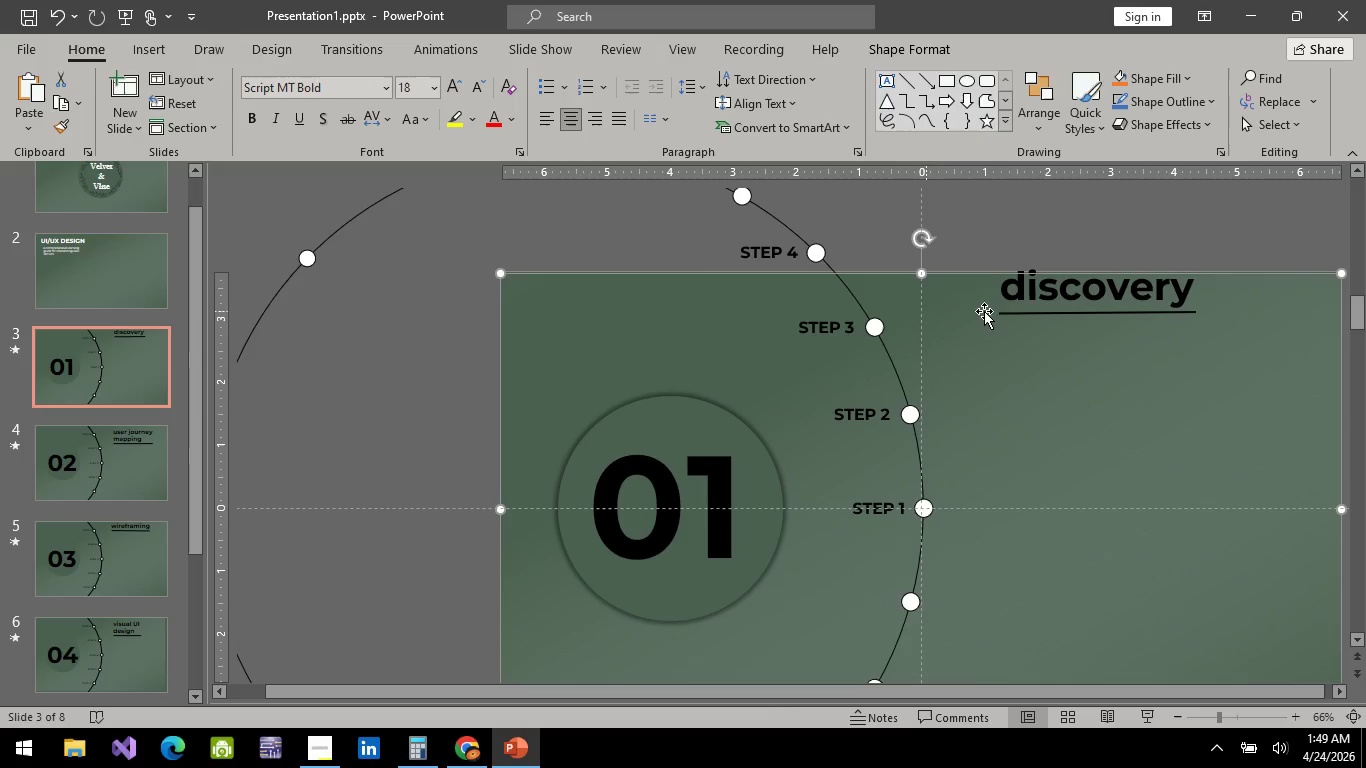 
left_click([1016, 311])
 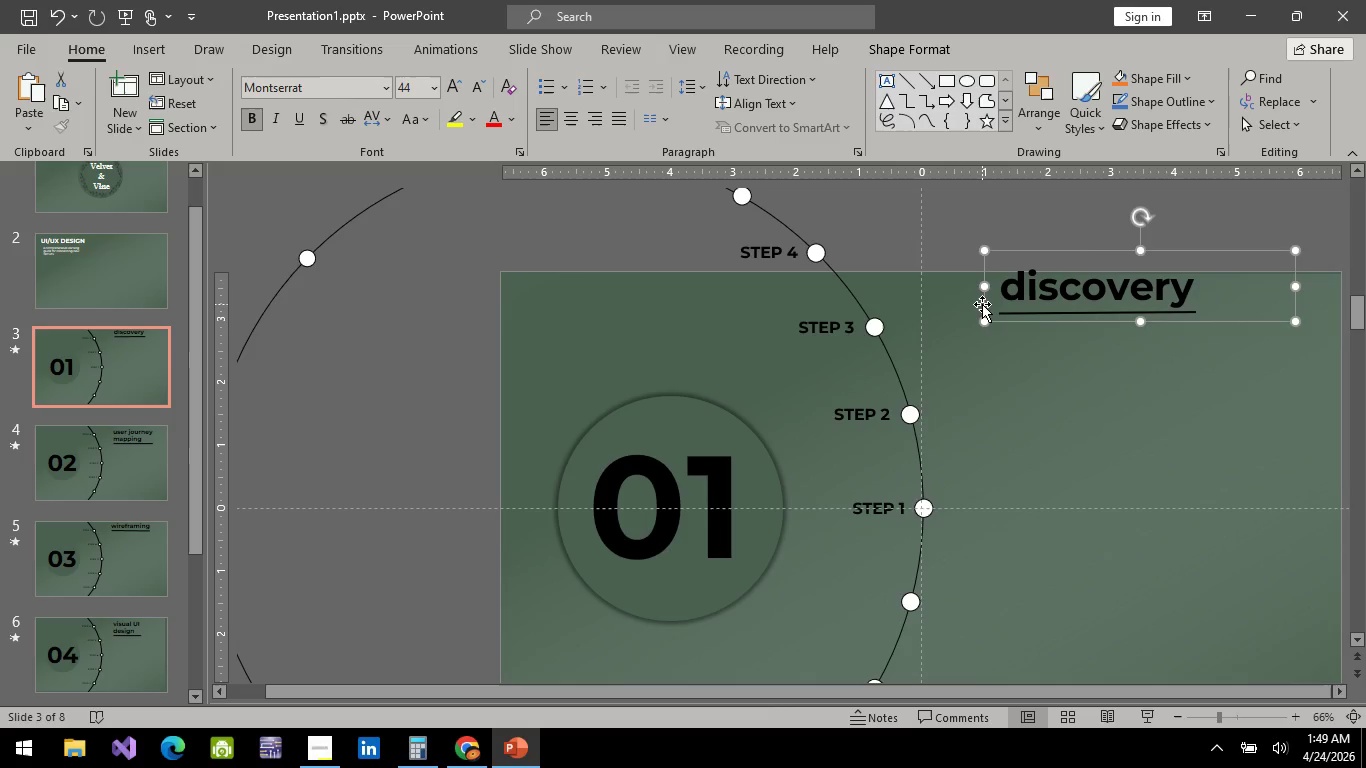 
left_click_drag(start_coordinate=[982, 304], to_coordinate=[985, 320])
 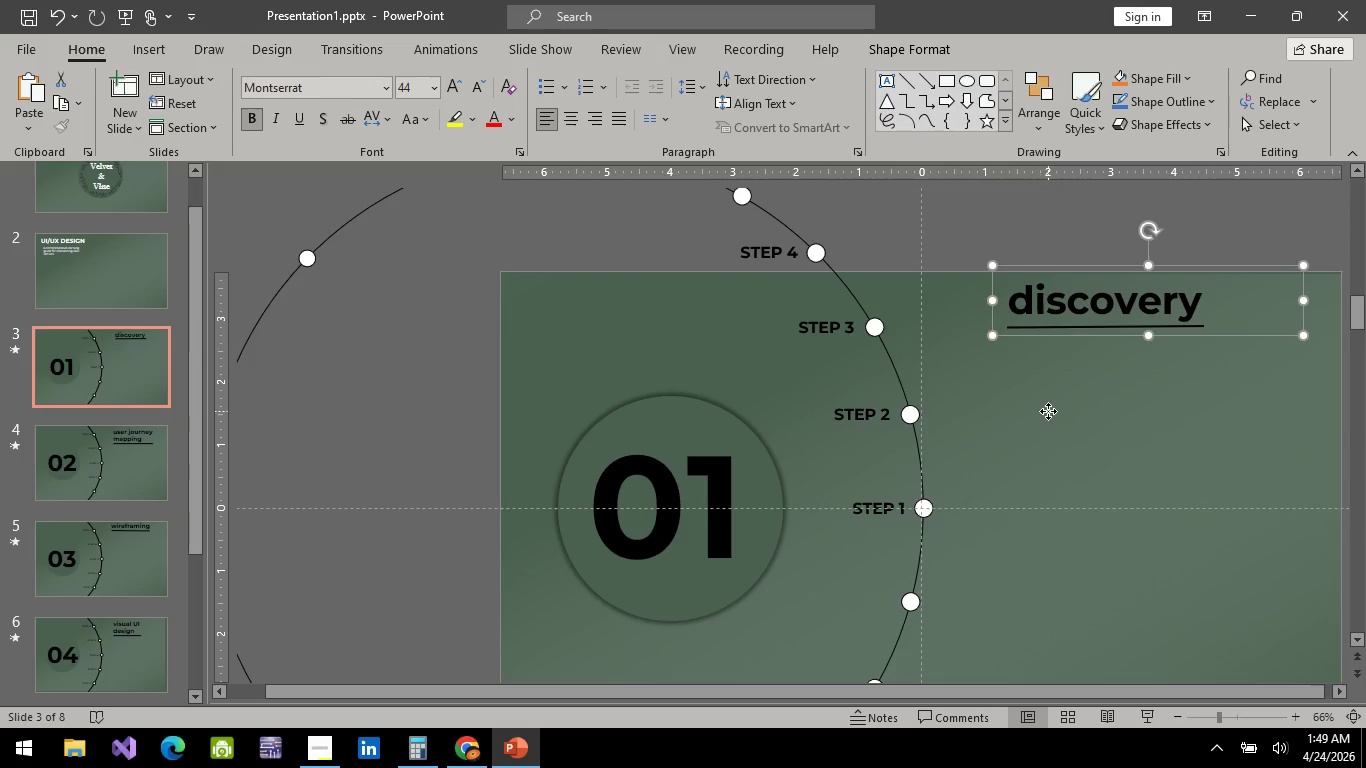 
left_click([1048, 411])
 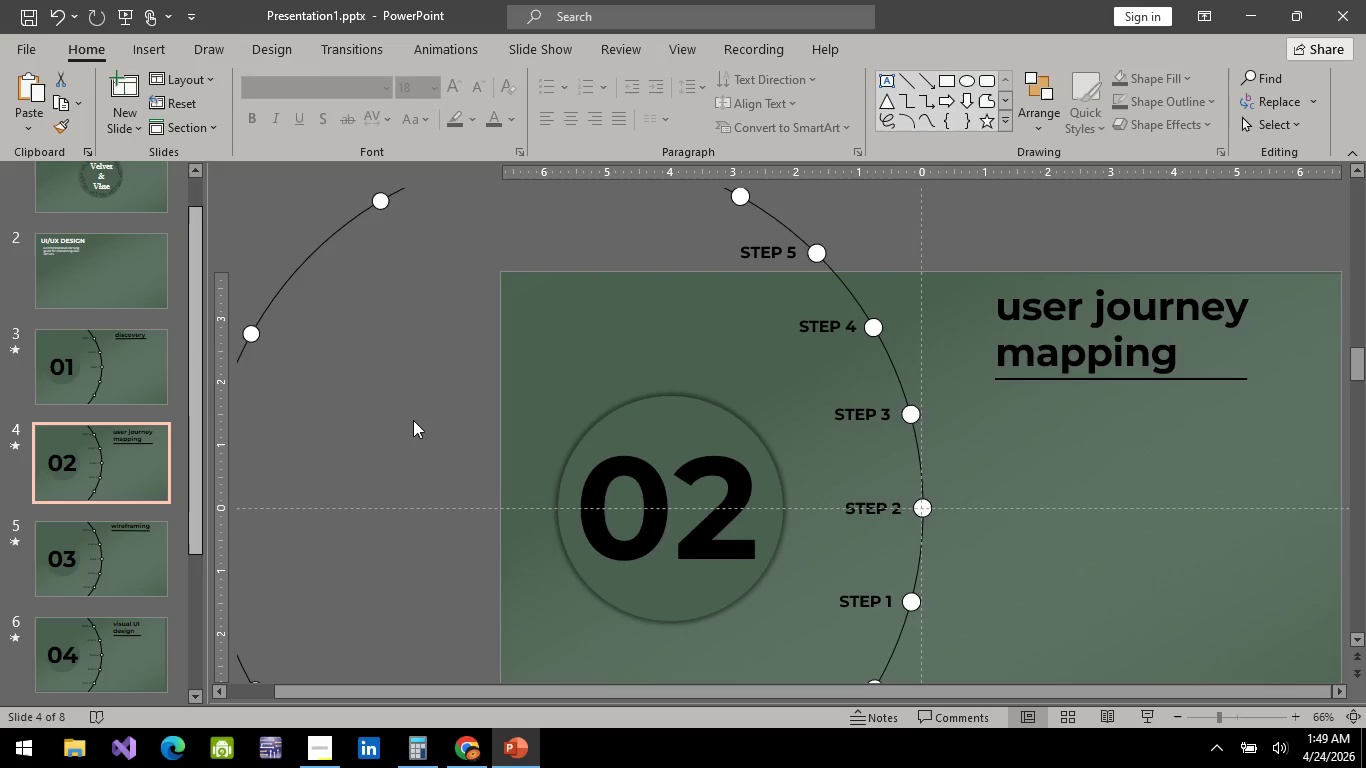 
left_click([1048, 337])
 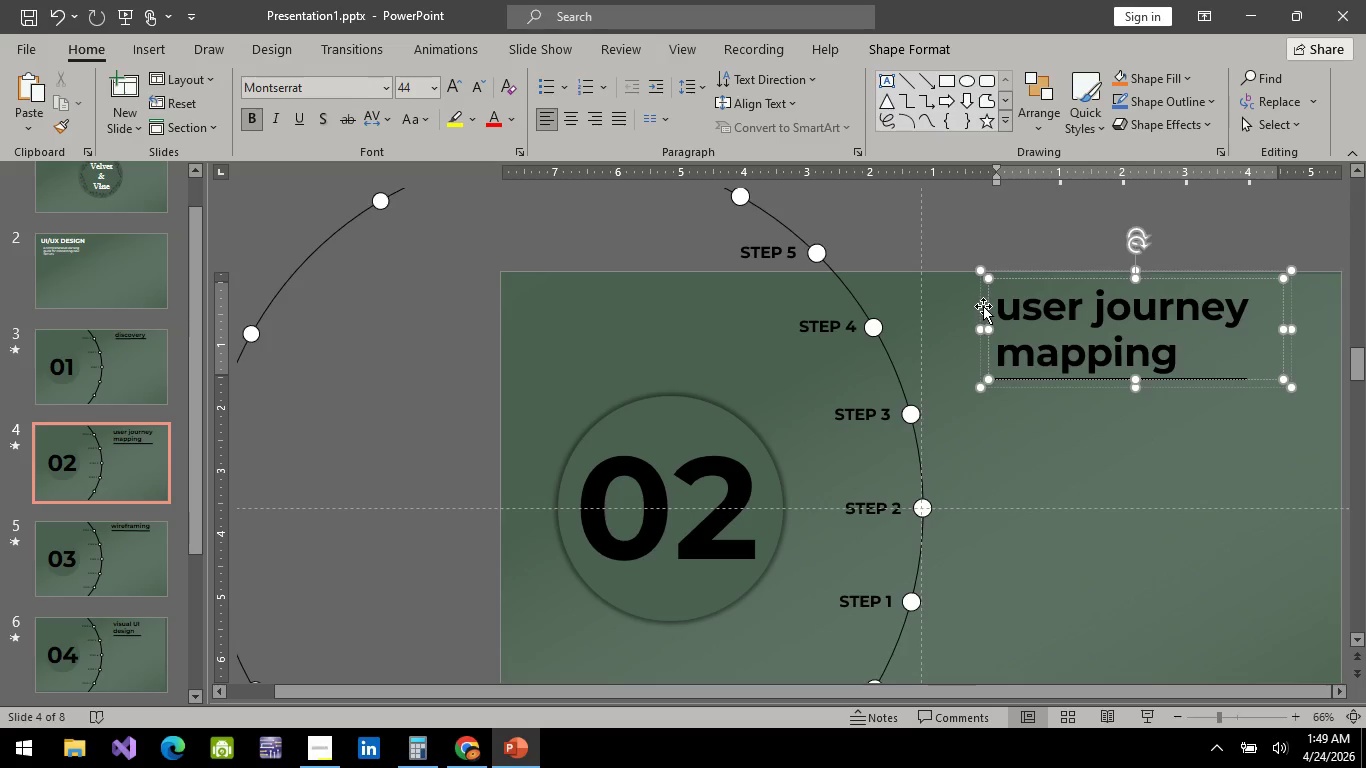 
left_click([983, 307])
 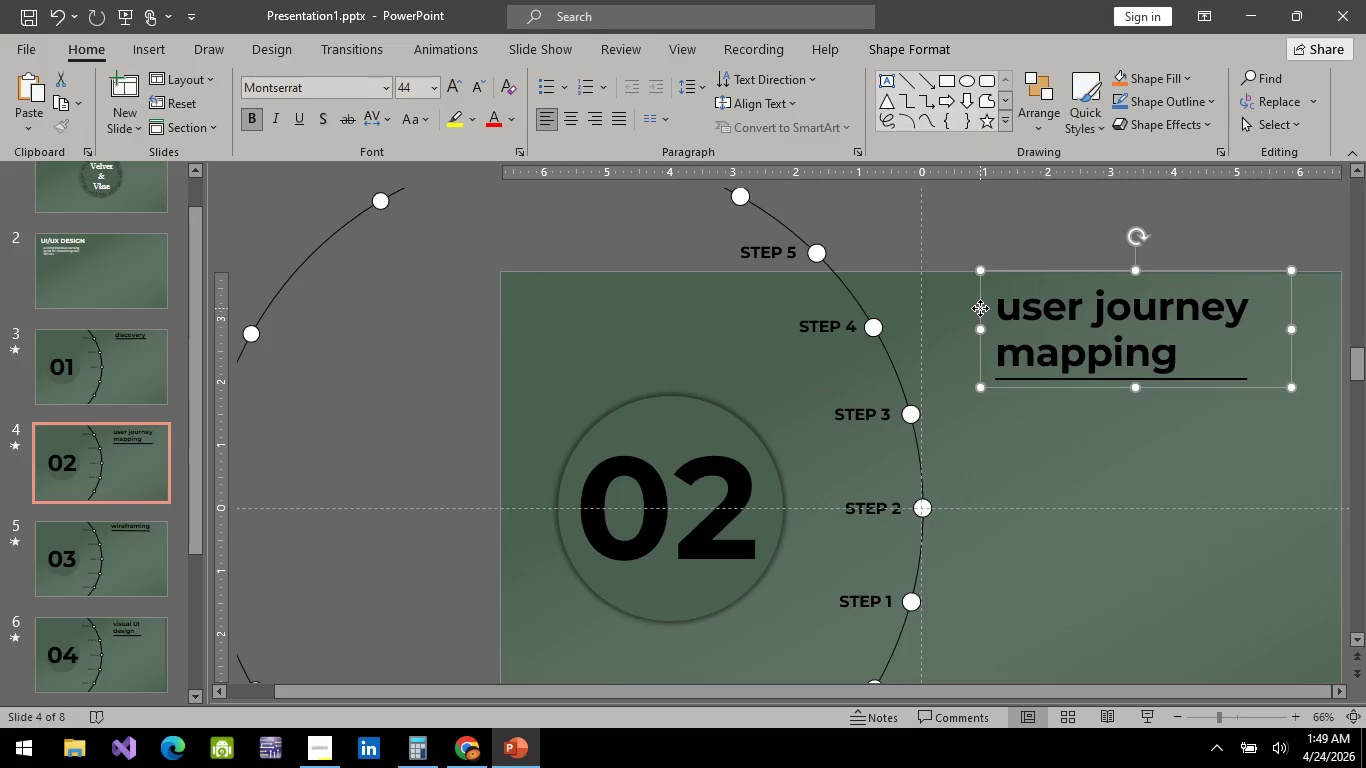 
left_click_drag(start_coordinate=[980, 308], to_coordinate=[985, 319])
 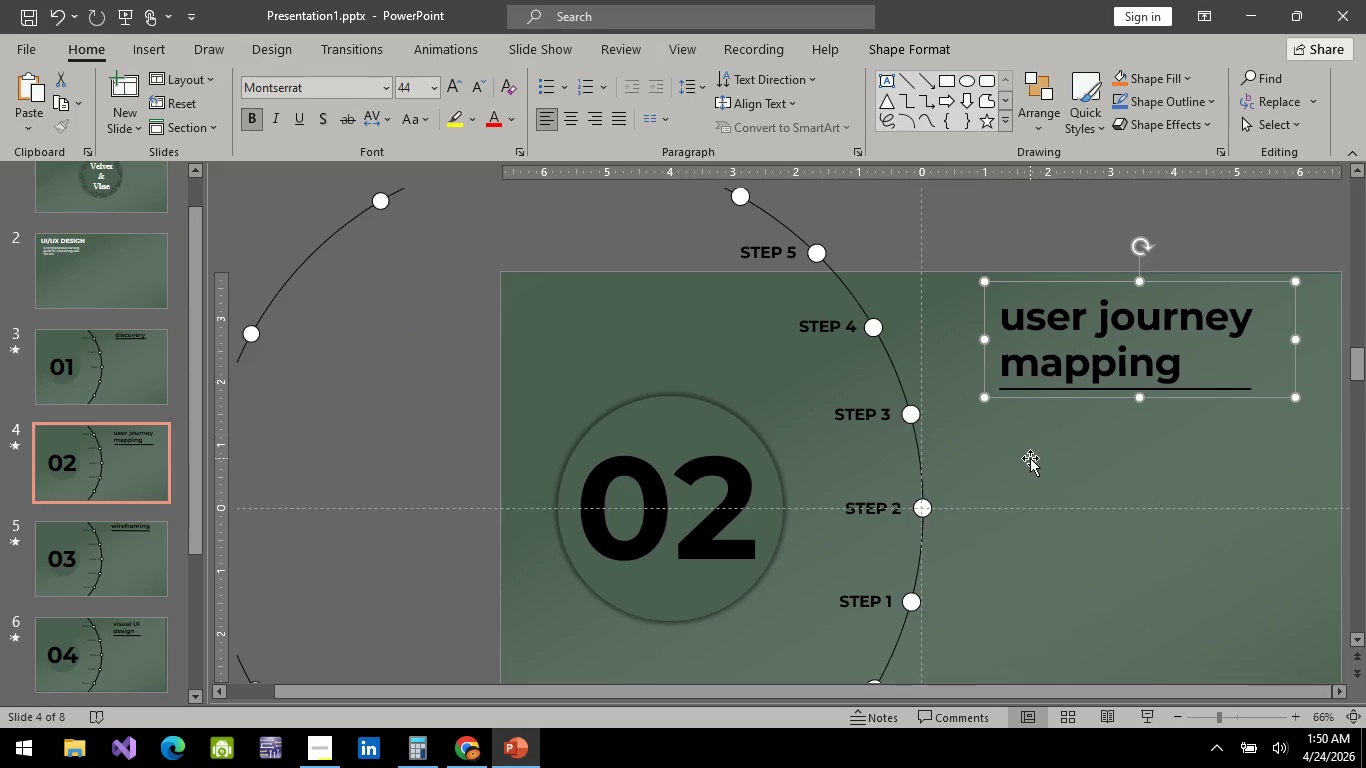 
left_click([1030, 458])
 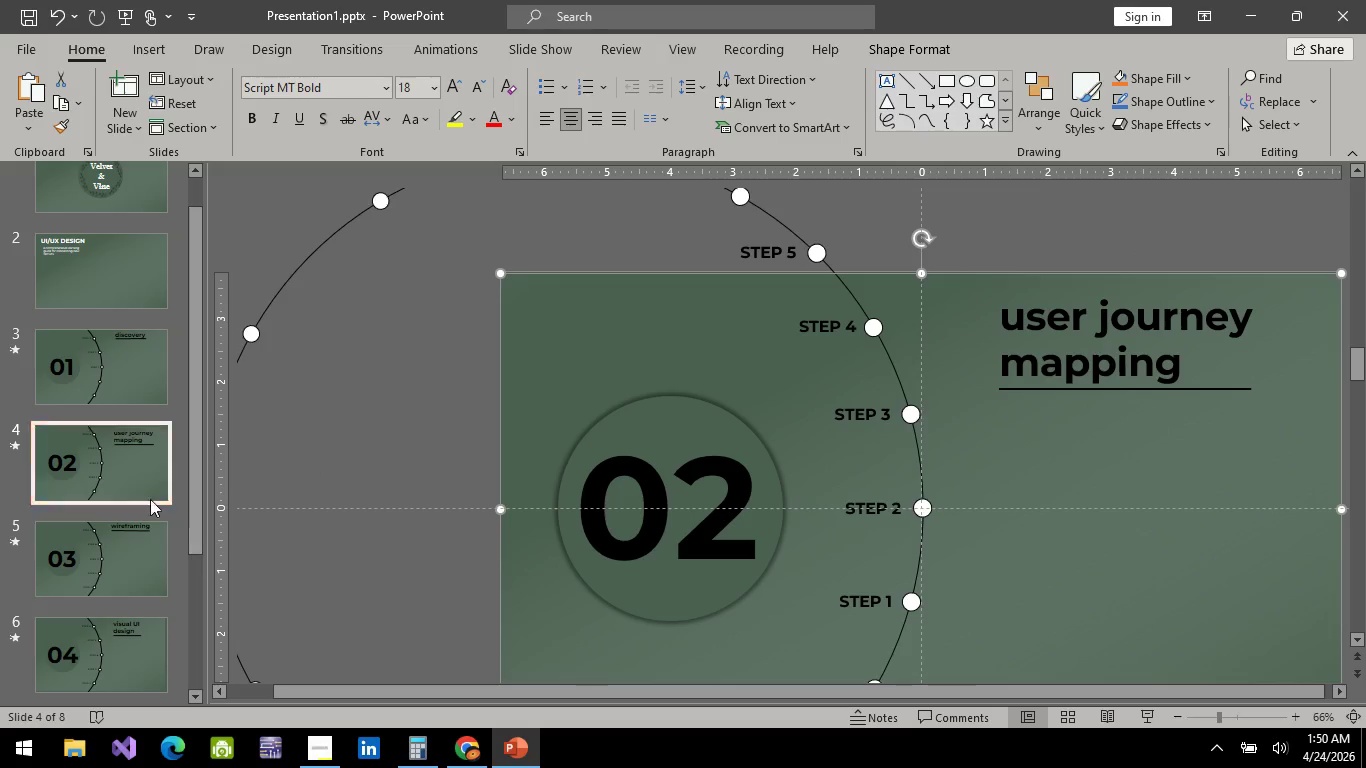 
left_click([103, 574])
 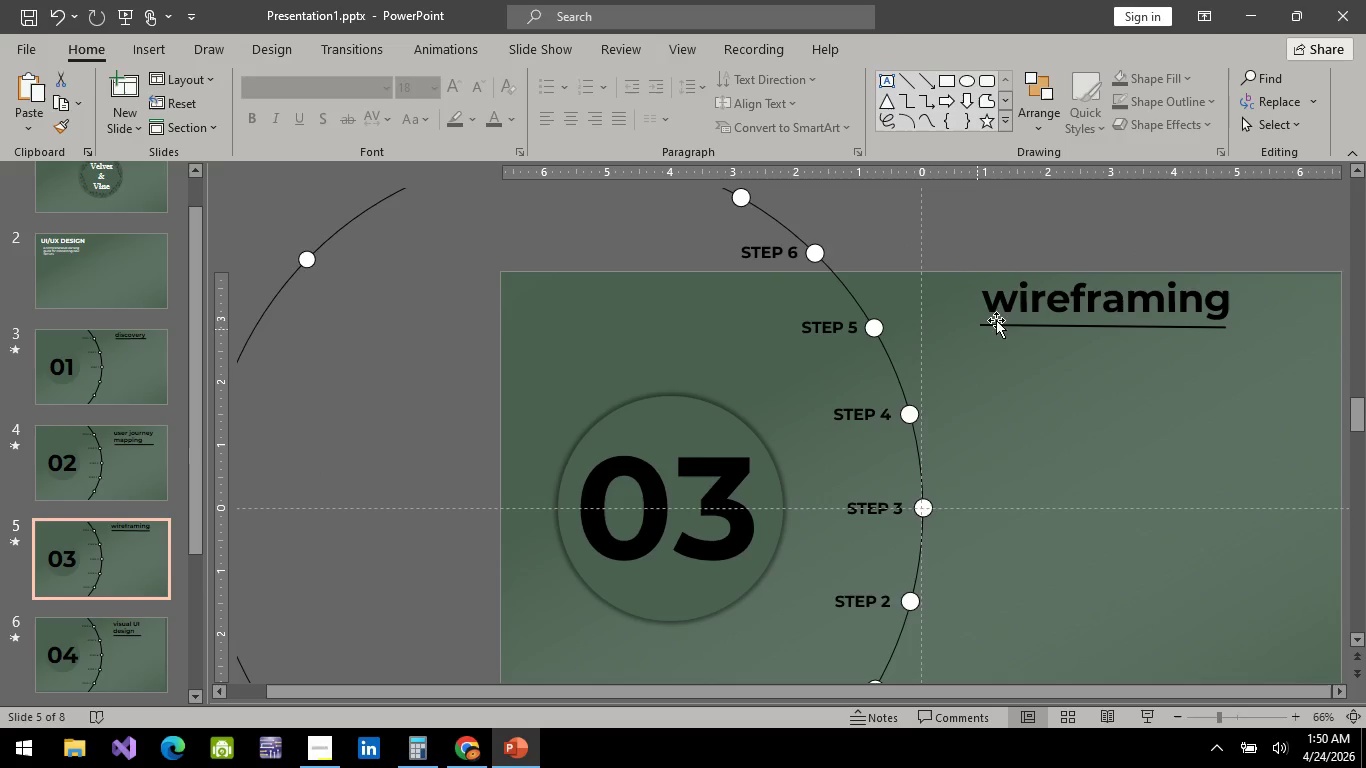 
left_click([1022, 310])
 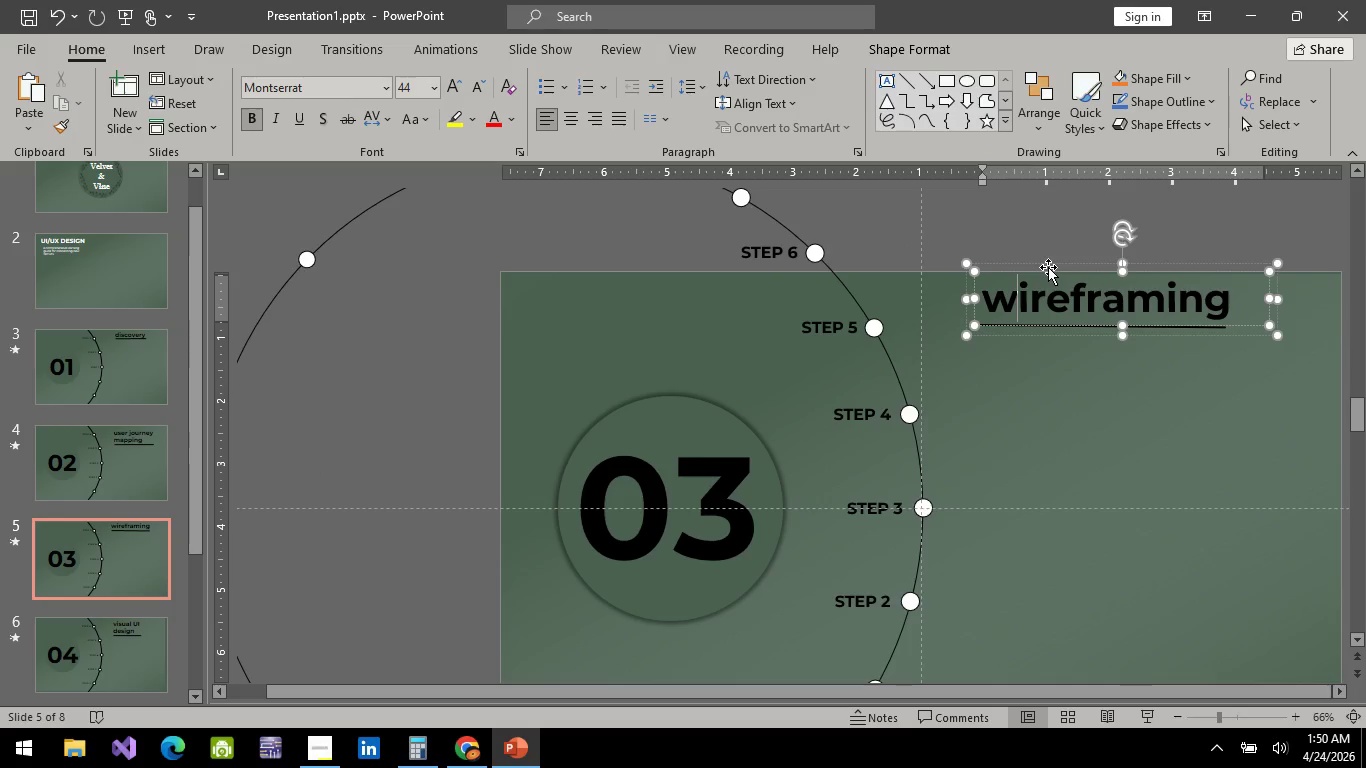 
left_click([1053, 260])
 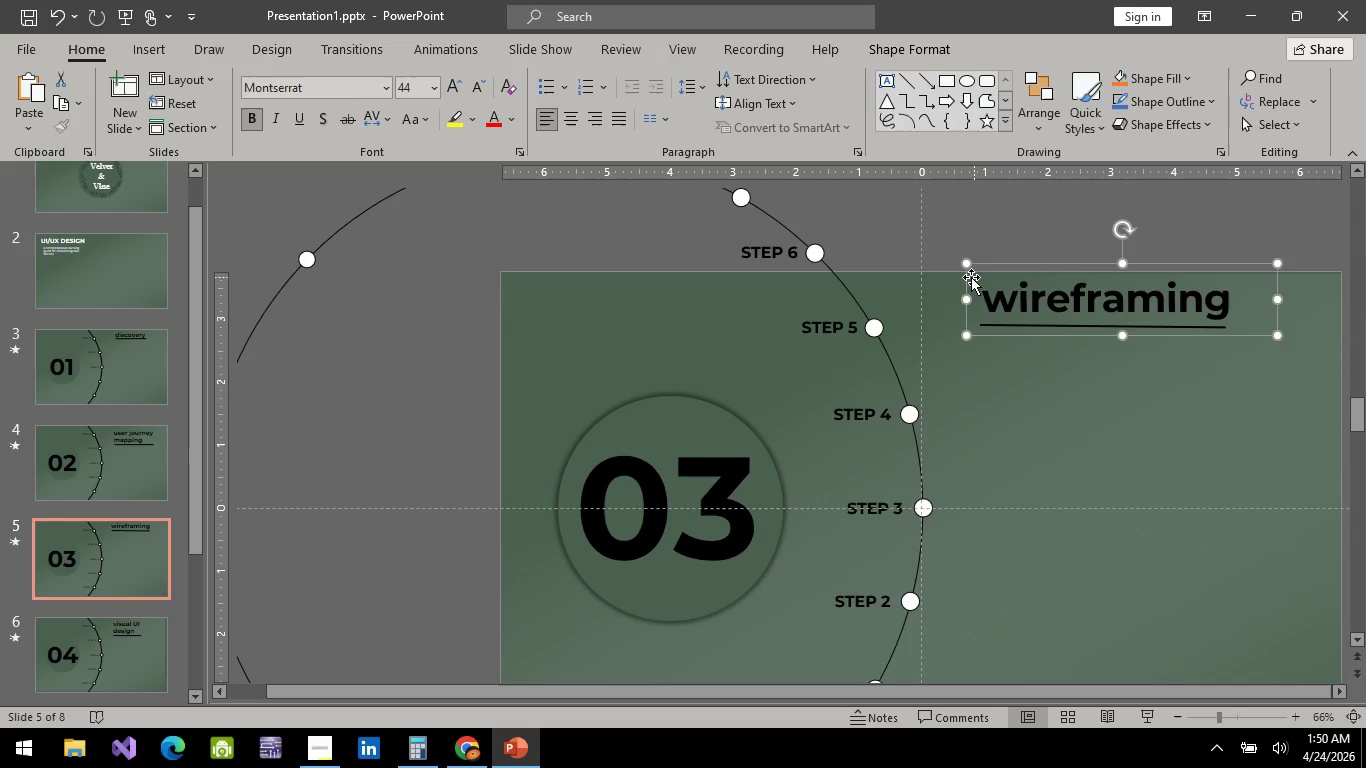 
left_click_drag(start_coordinate=[966, 282], to_coordinate=[986, 319])
 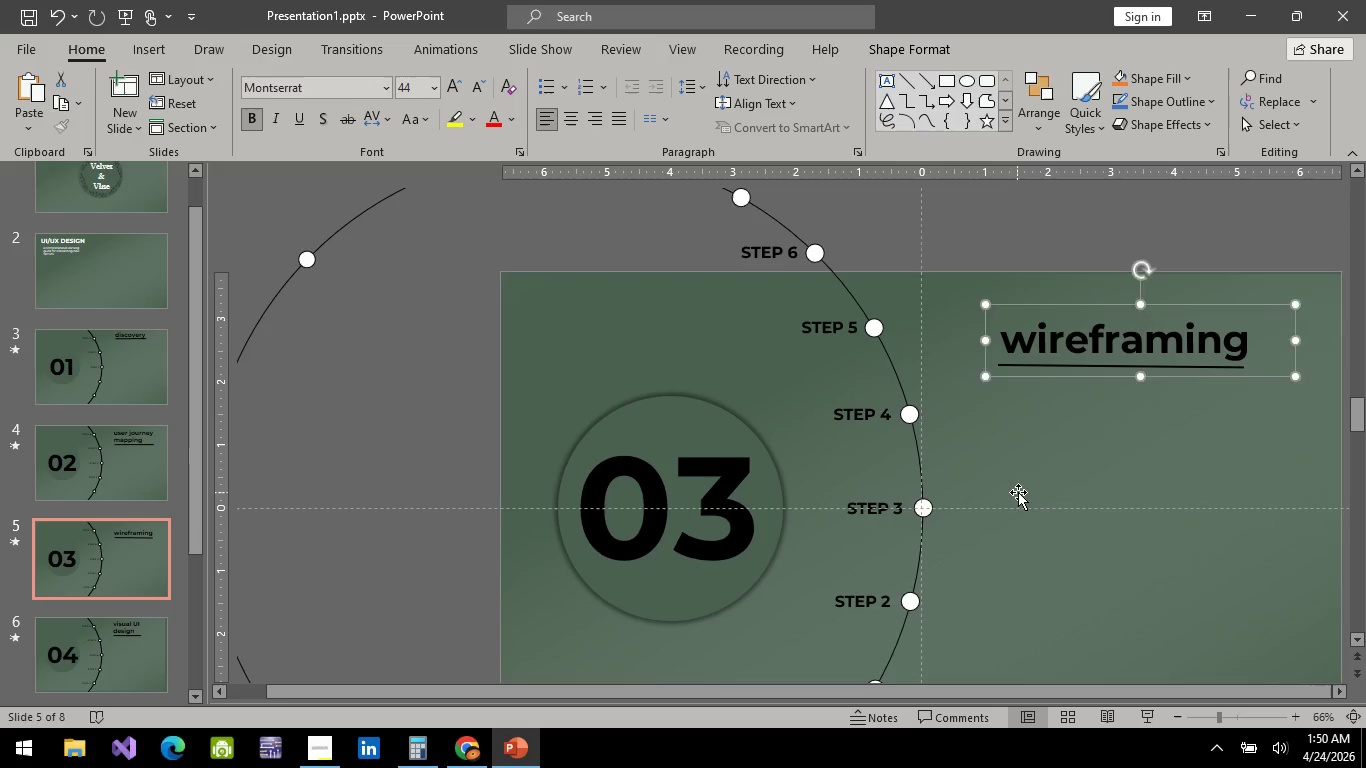 
left_click([1018, 492])
 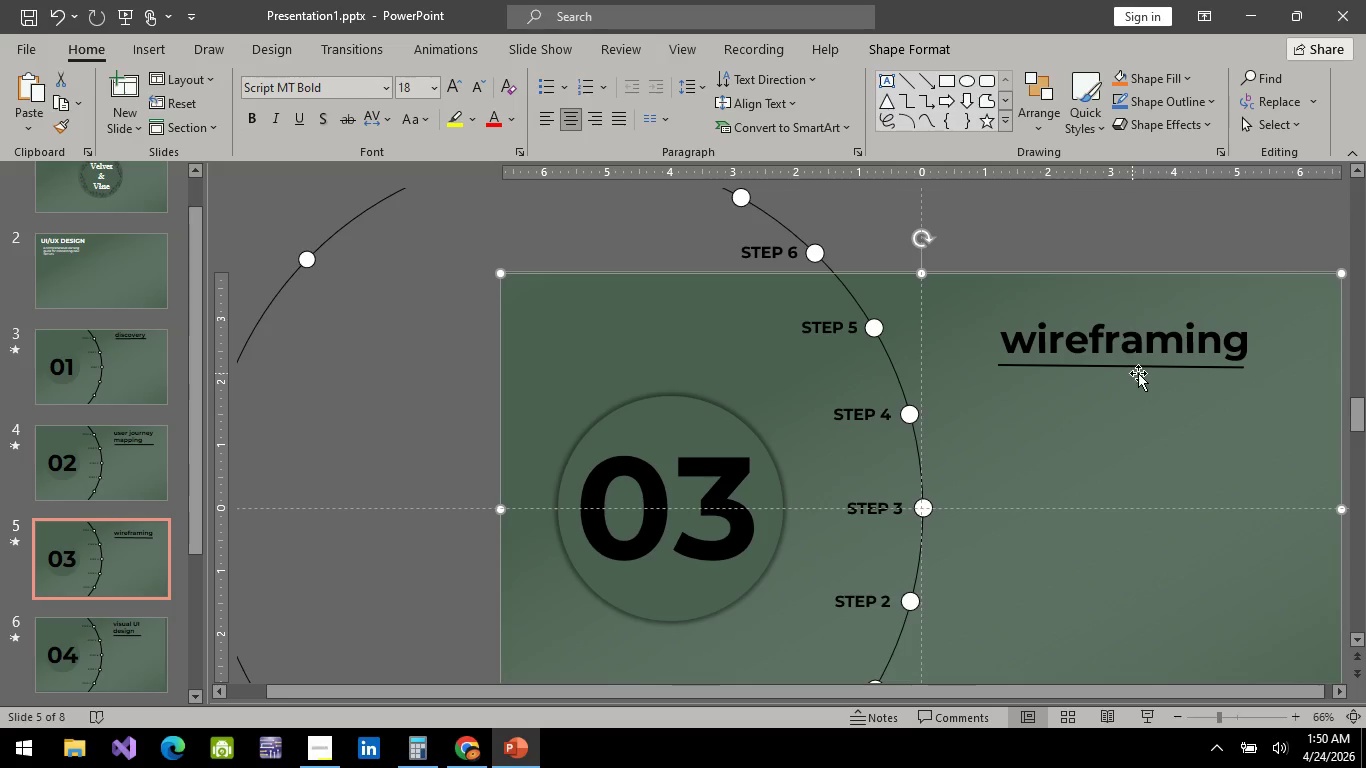 
left_click([1157, 373])
 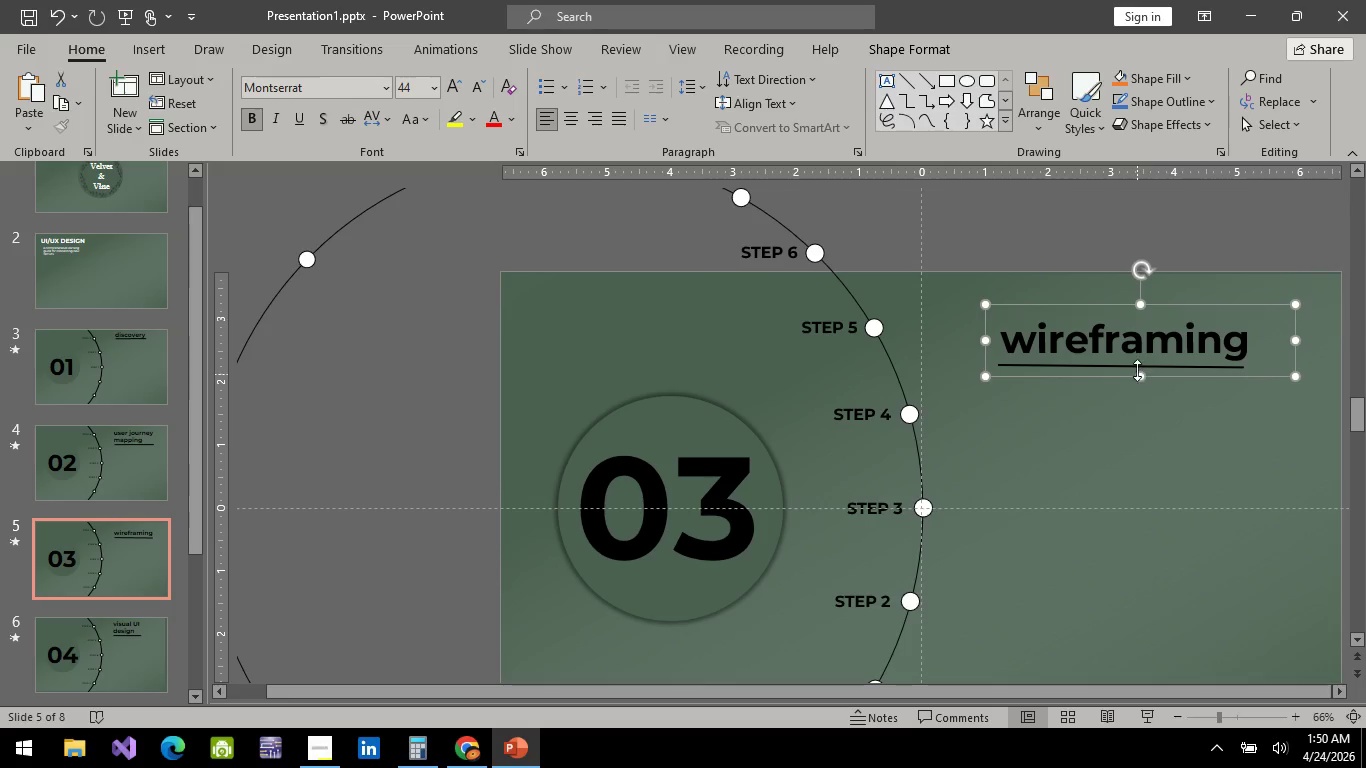 
left_click([1139, 366])
 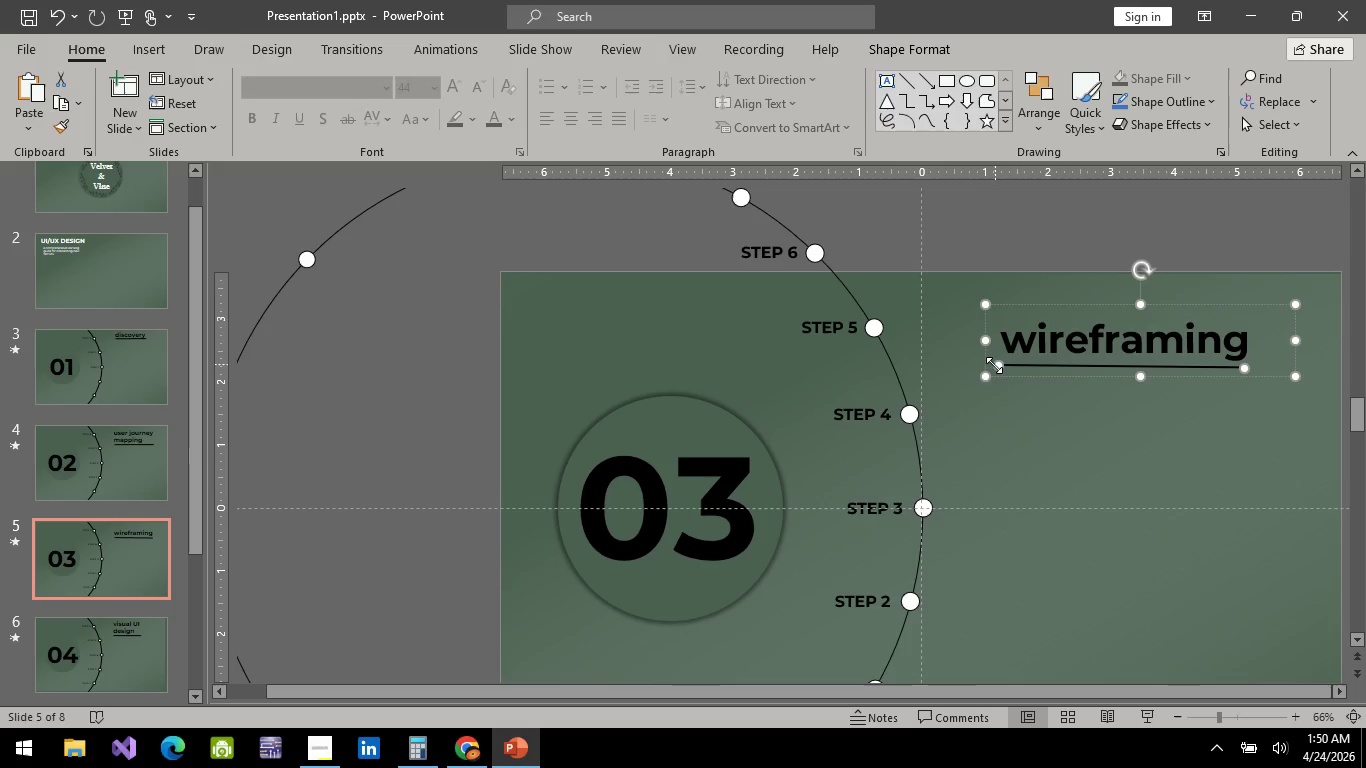 
left_click_drag(start_coordinate=[993, 365], to_coordinate=[1002, 370])
 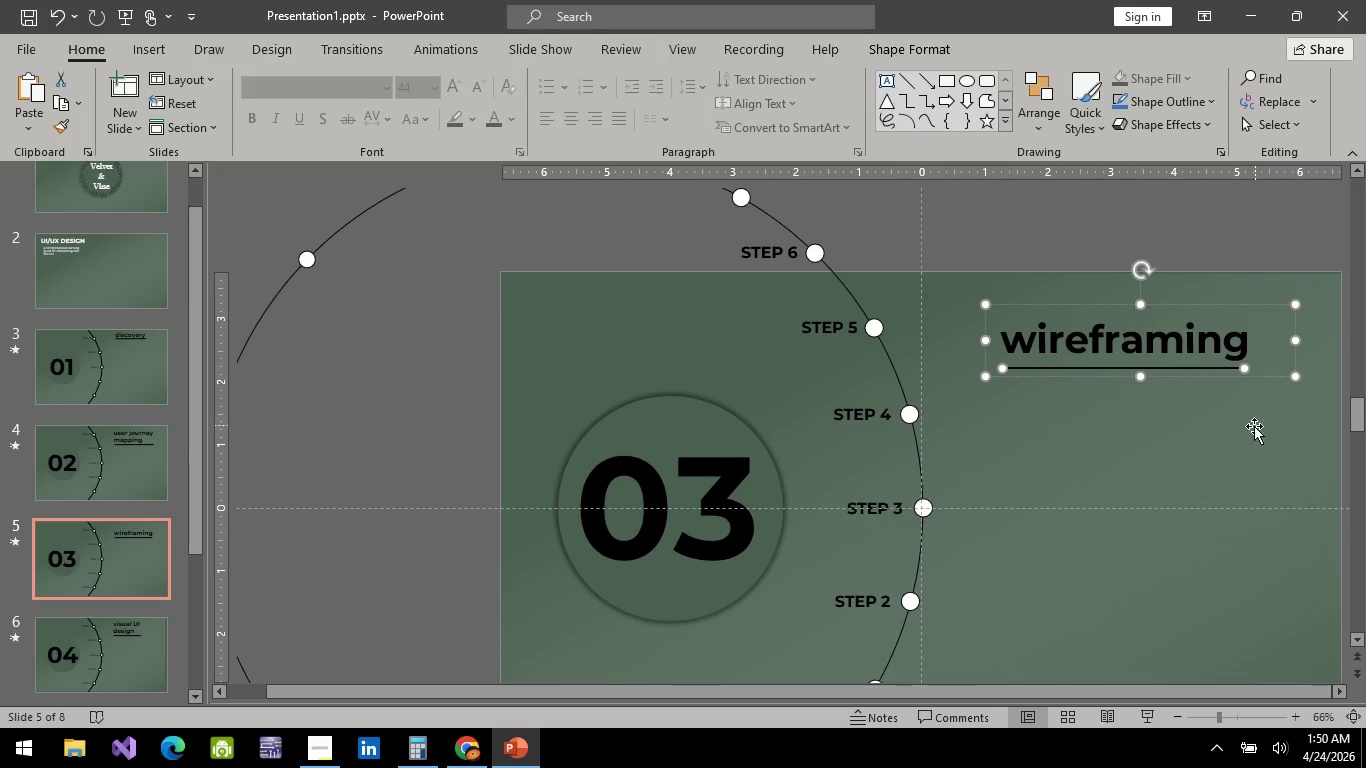 
left_click([1254, 426])
 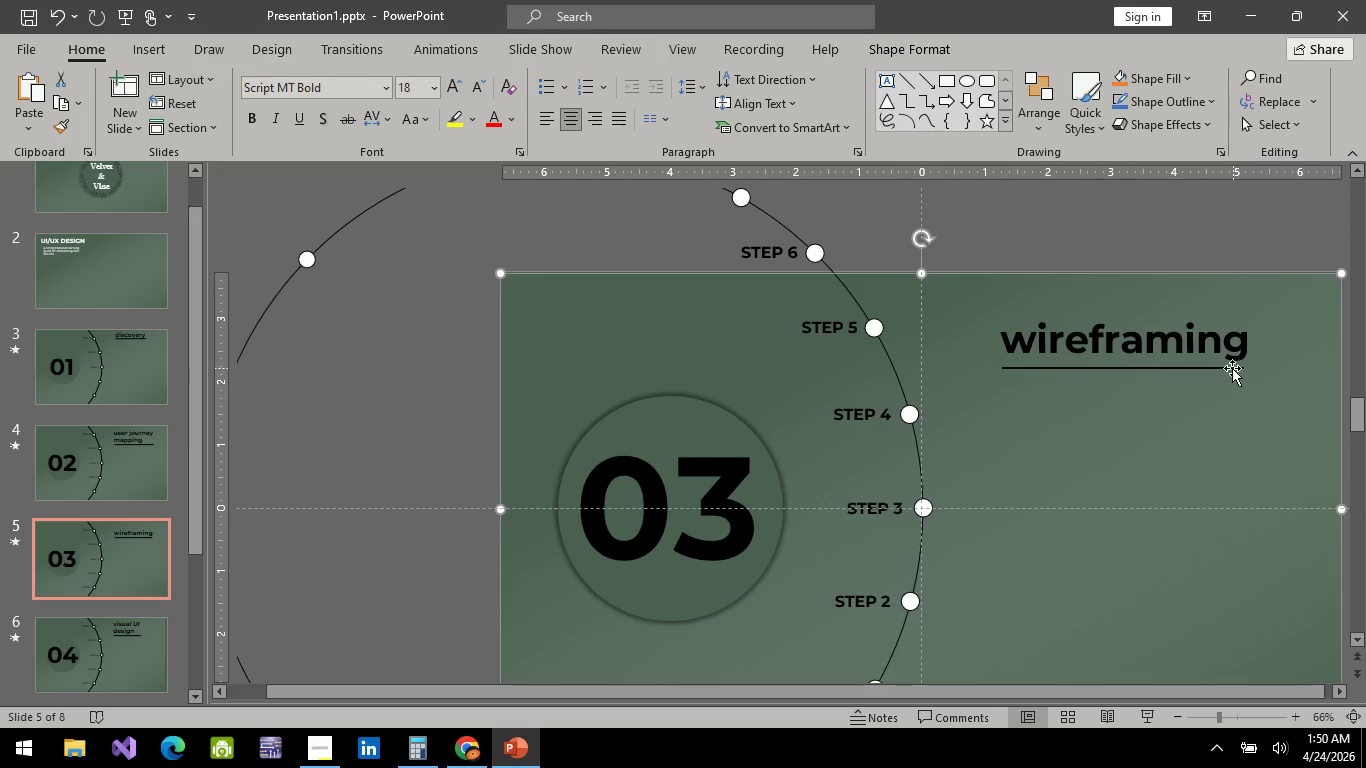 
left_click([1232, 368])
 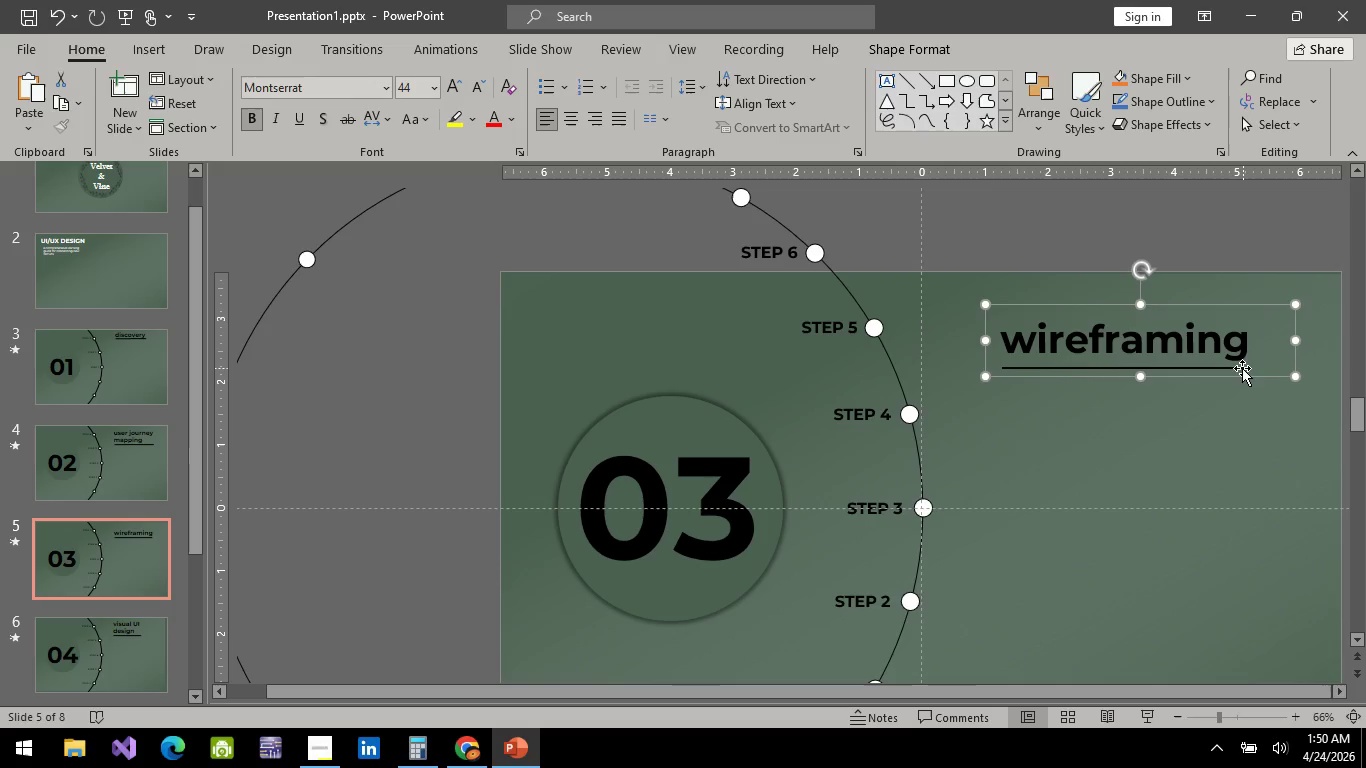 
left_click([1242, 368])
 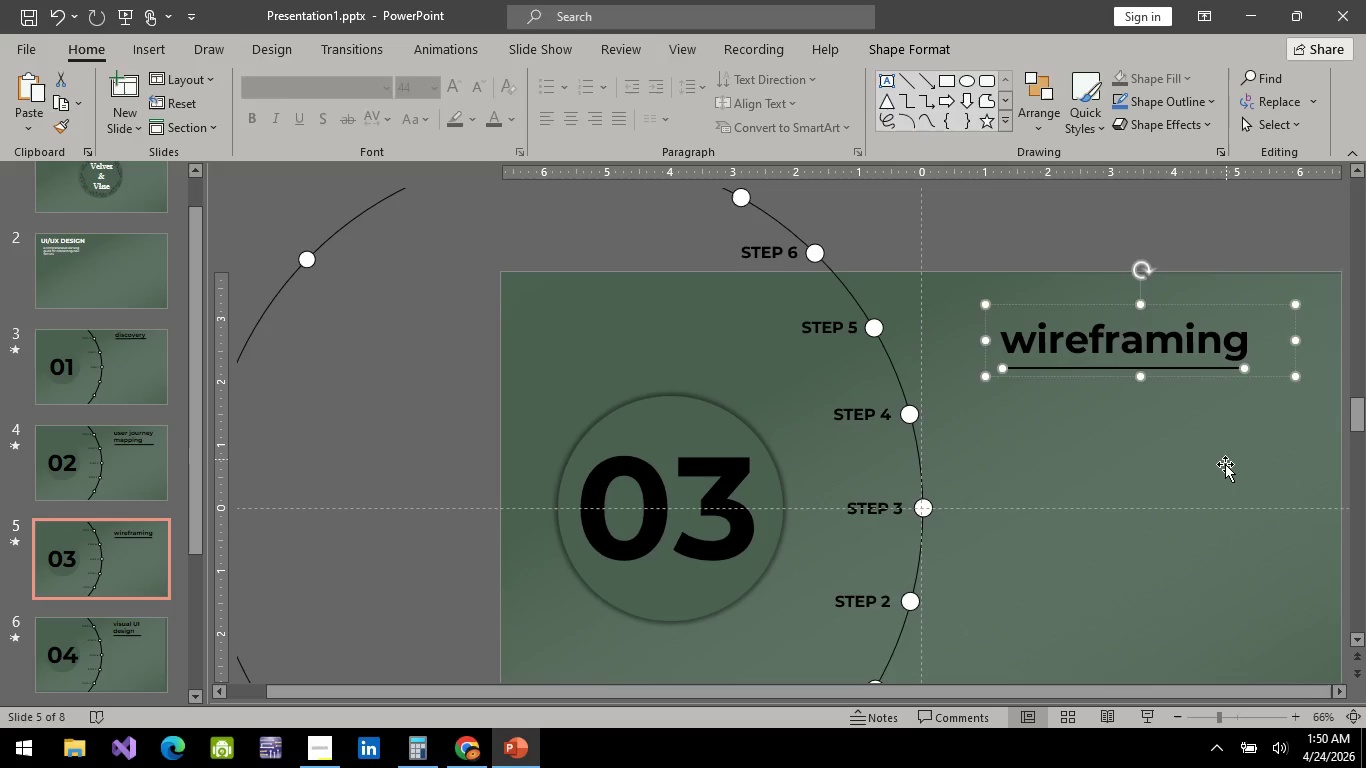 
left_click([1225, 464])
 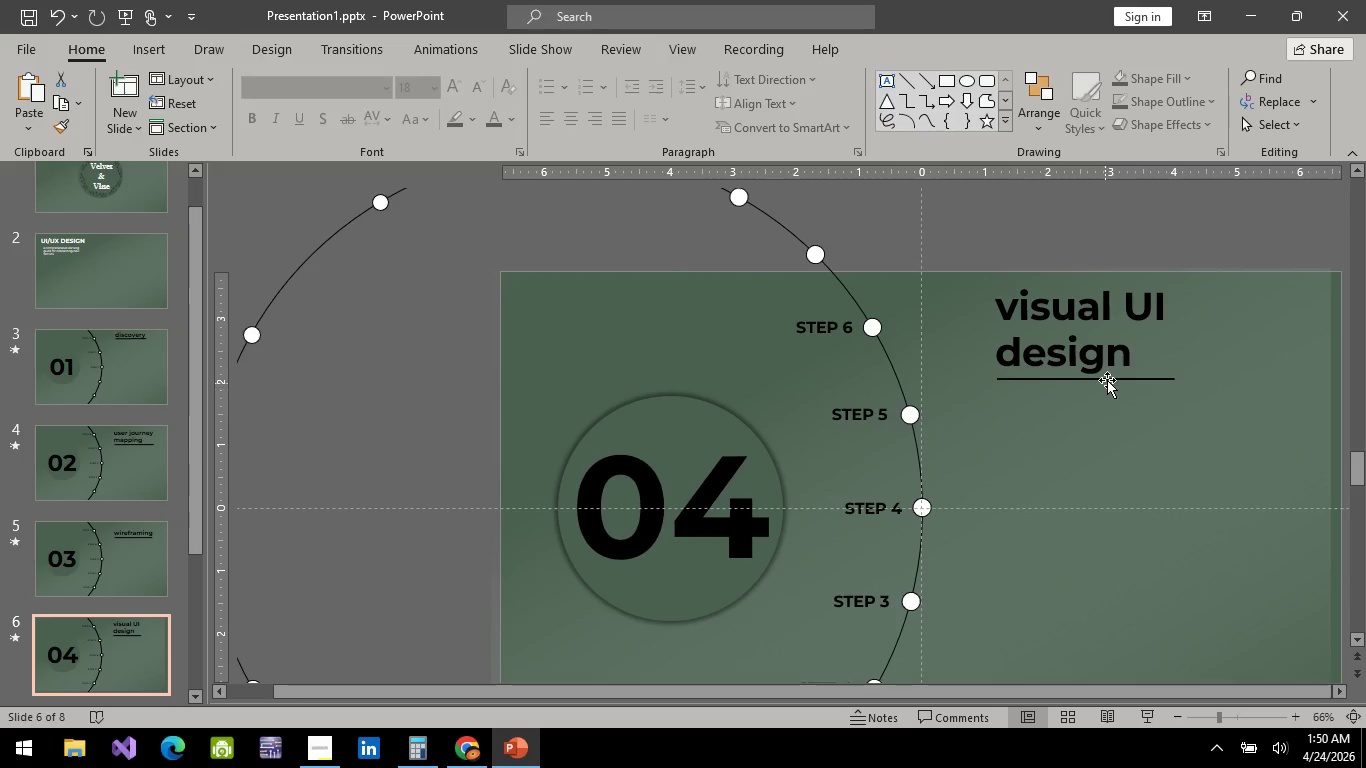 
left_click([1093, 365])
 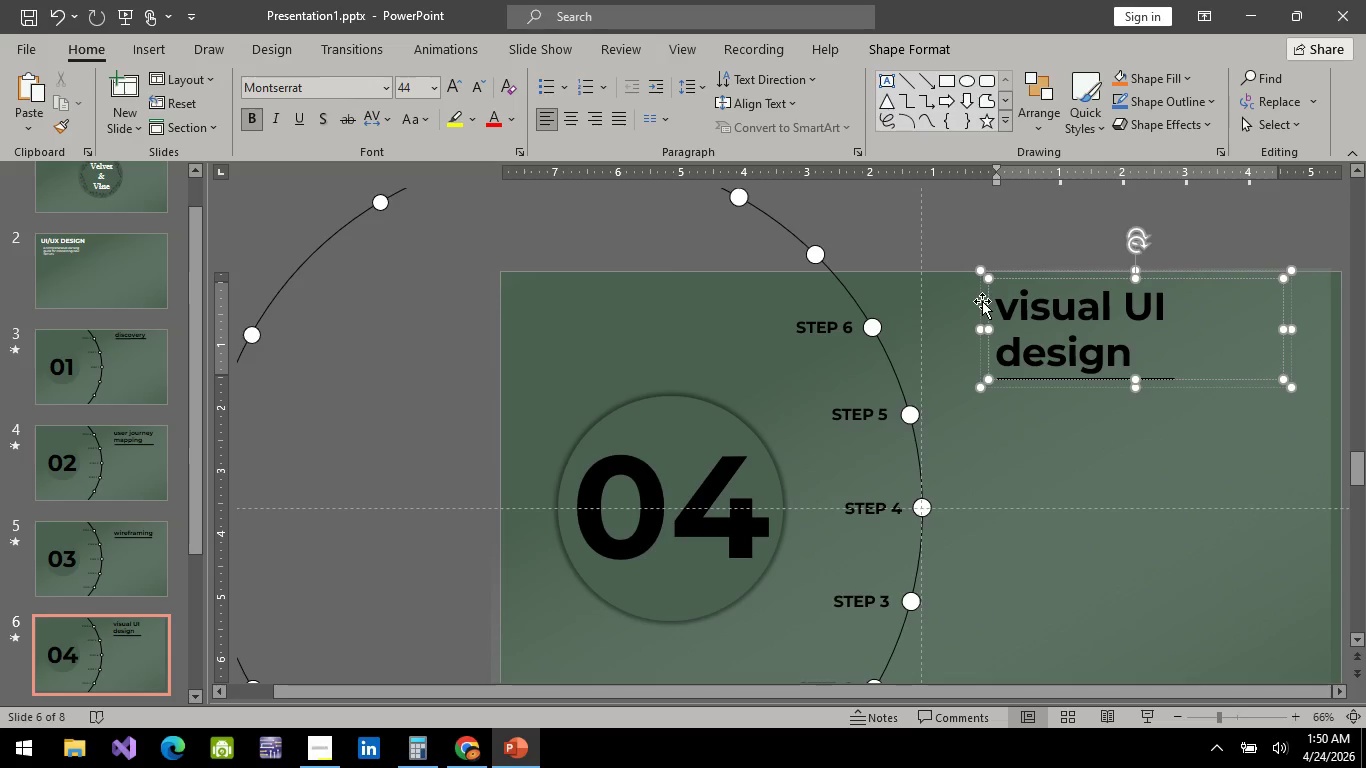 
left_click([982, 301])
 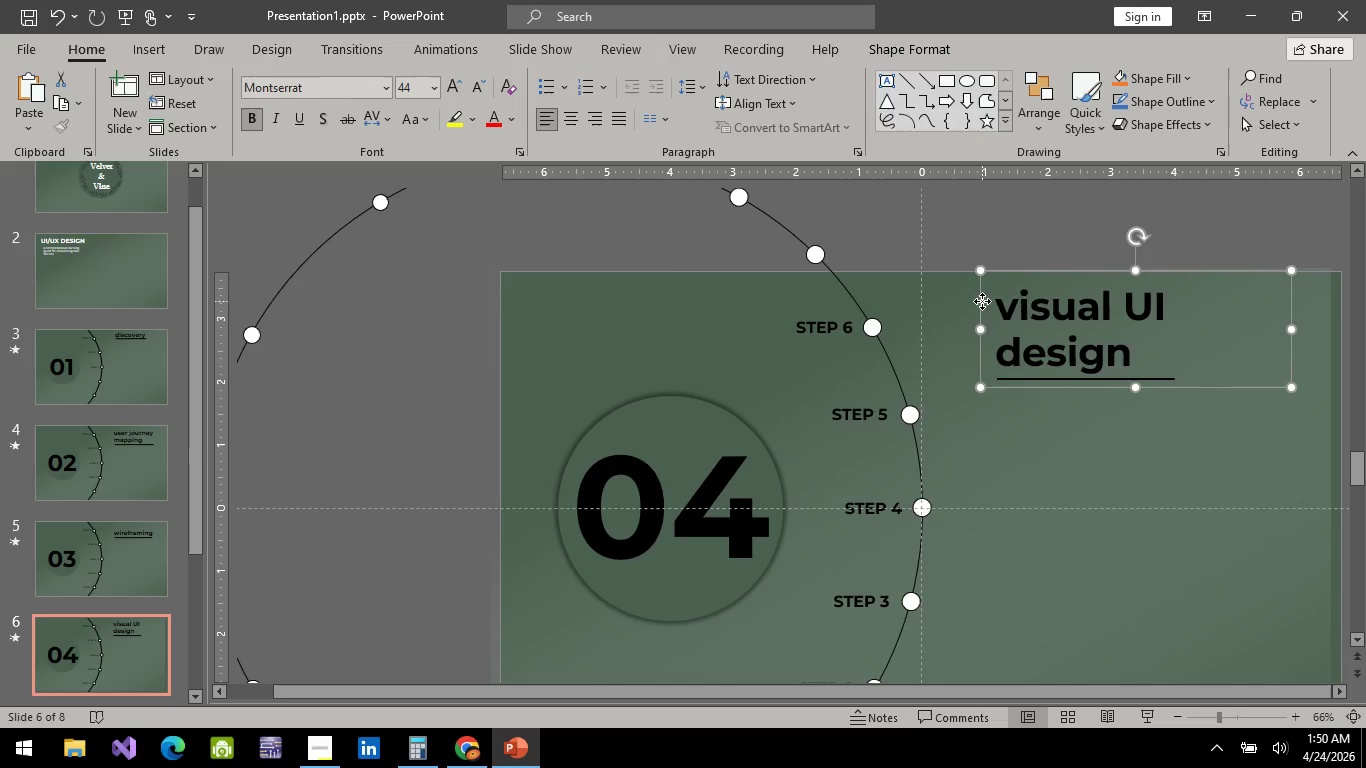 
left_click_drag(start_coordinate=[982, 301], to_coordinate=[988, 319])
 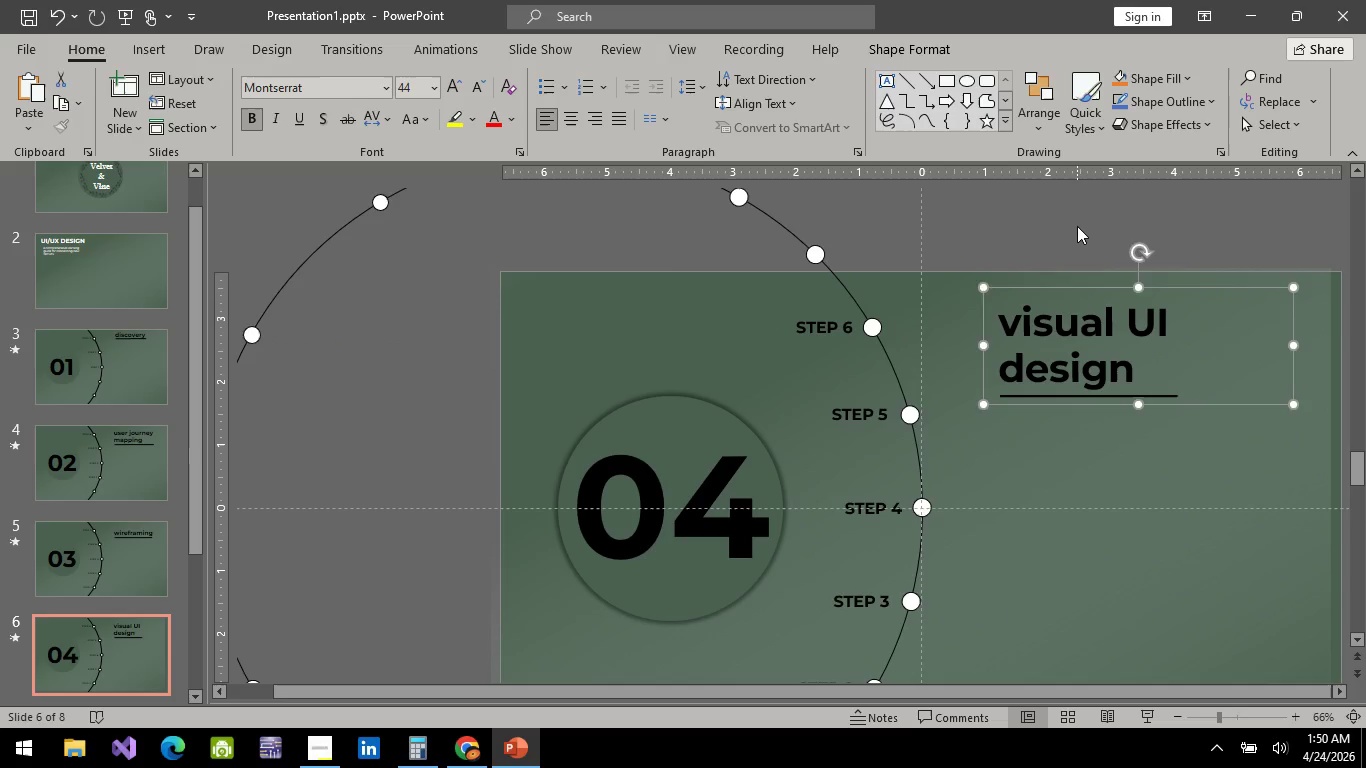 
left_click([1077, 226])
 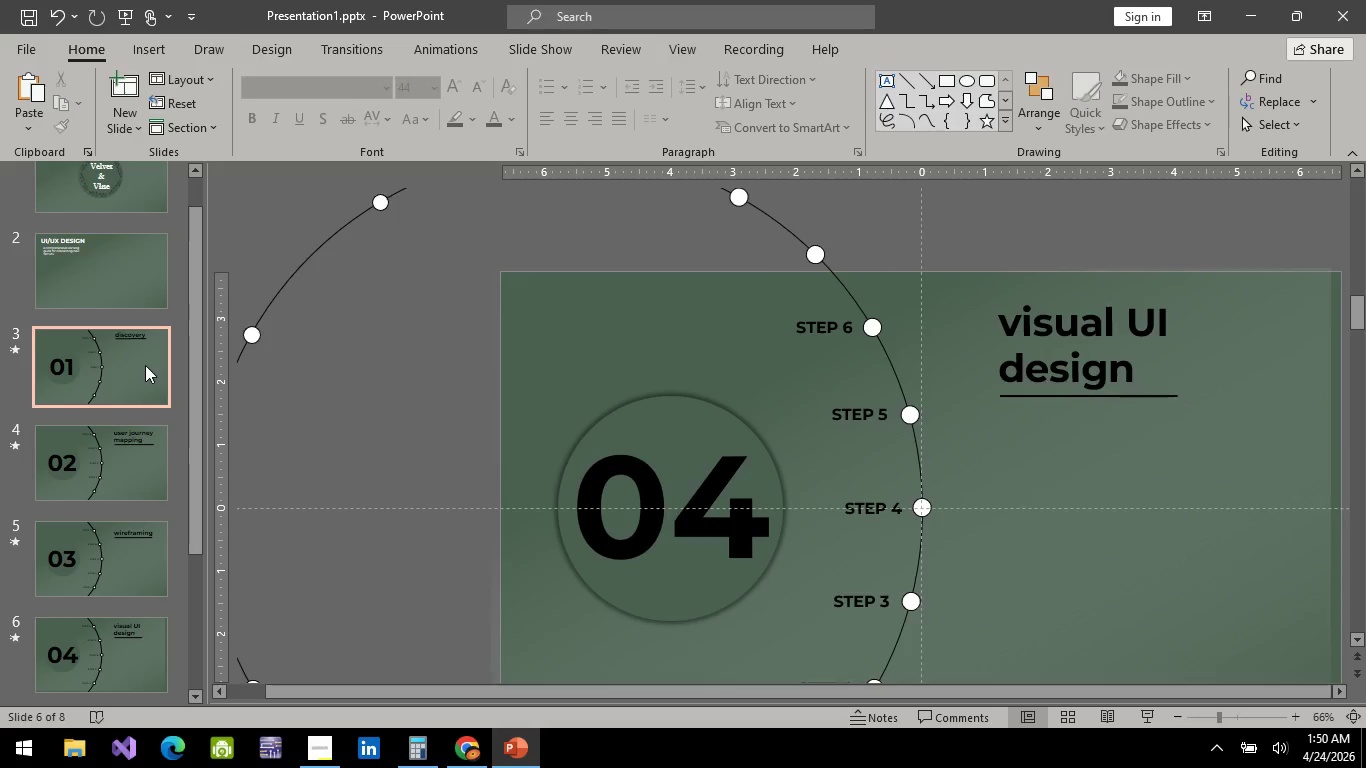 
double_click([133, 448])
 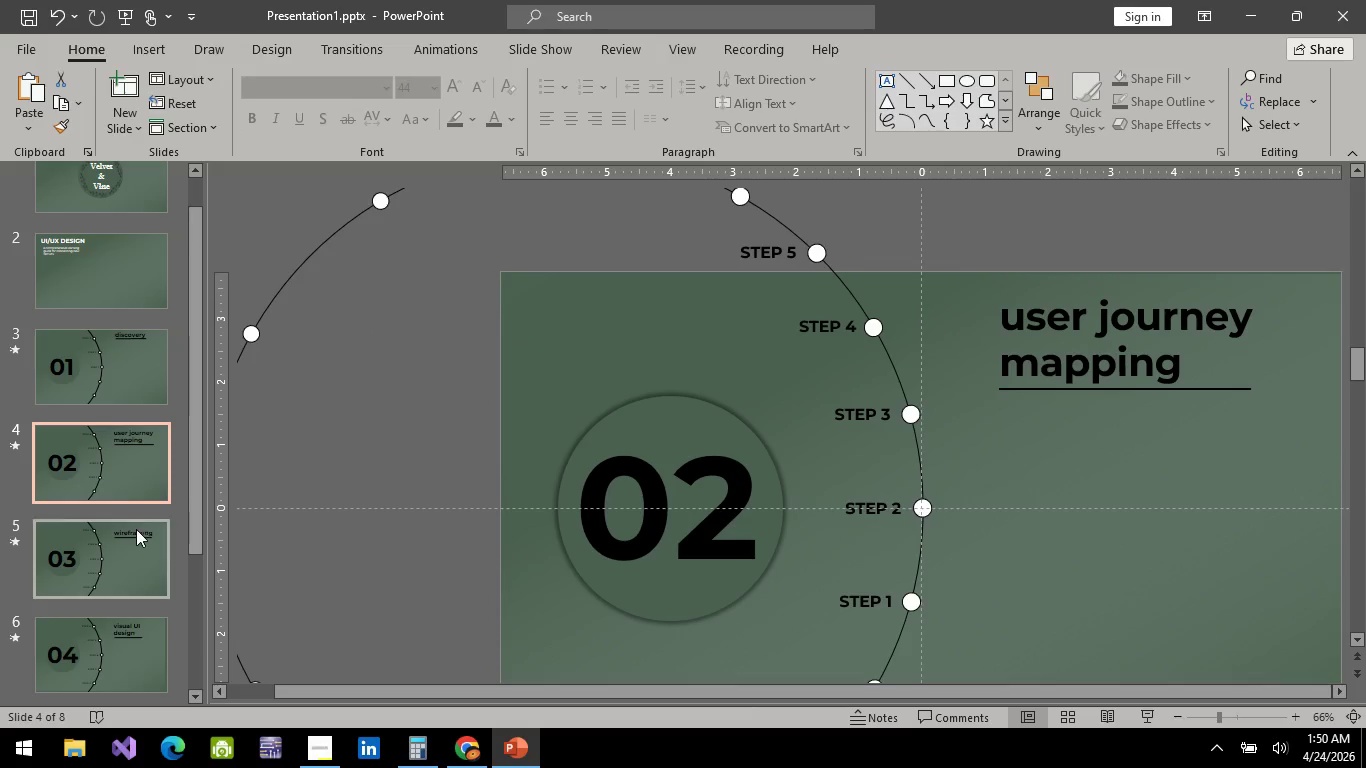 
left_click([136, 535])
 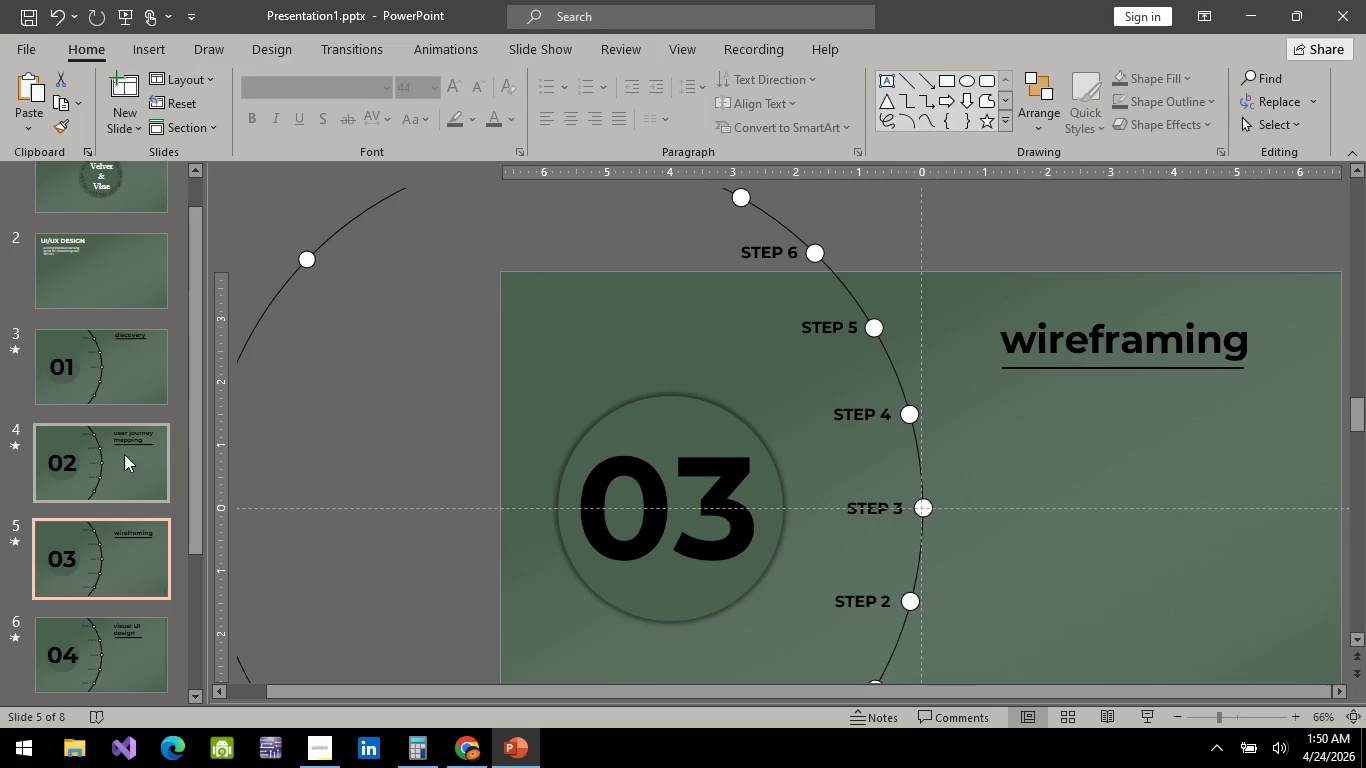 
left_click([124, 453])
 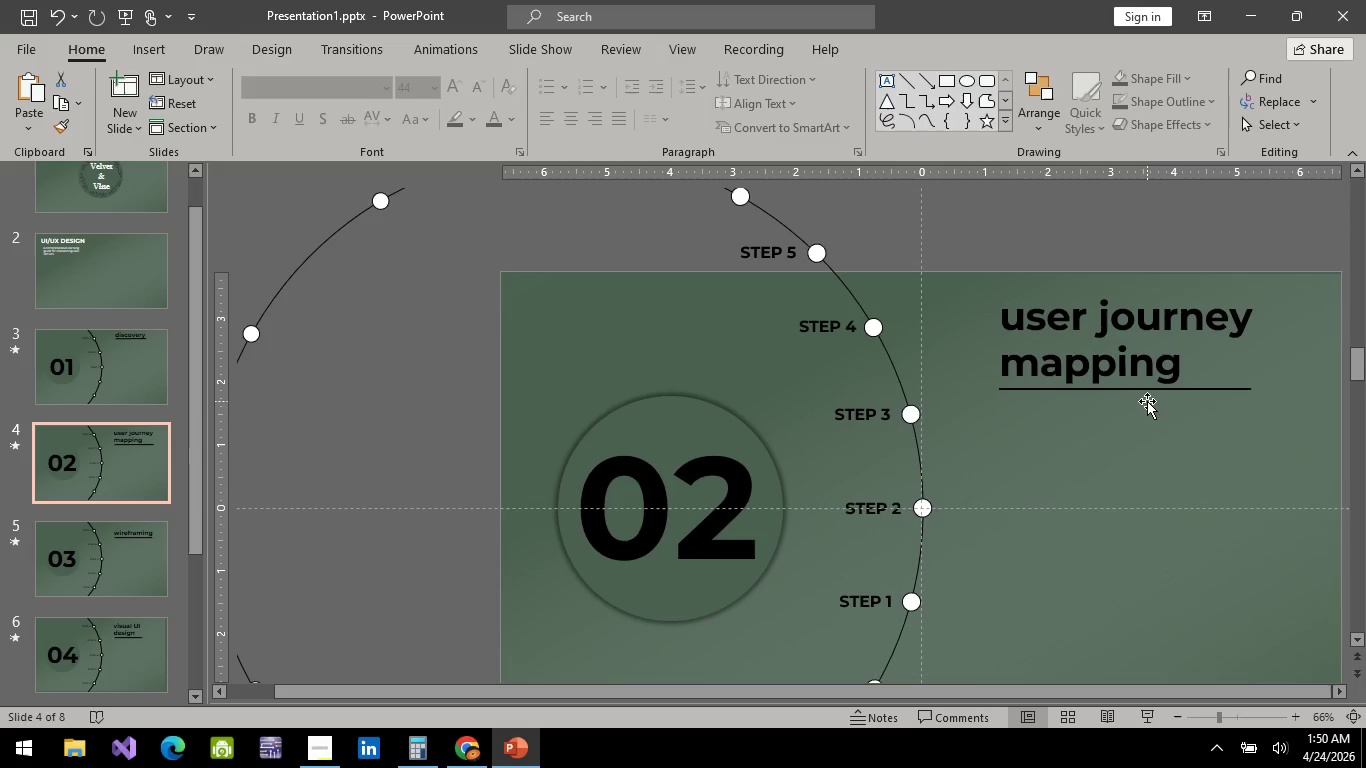 
left_click([1150, 397])
 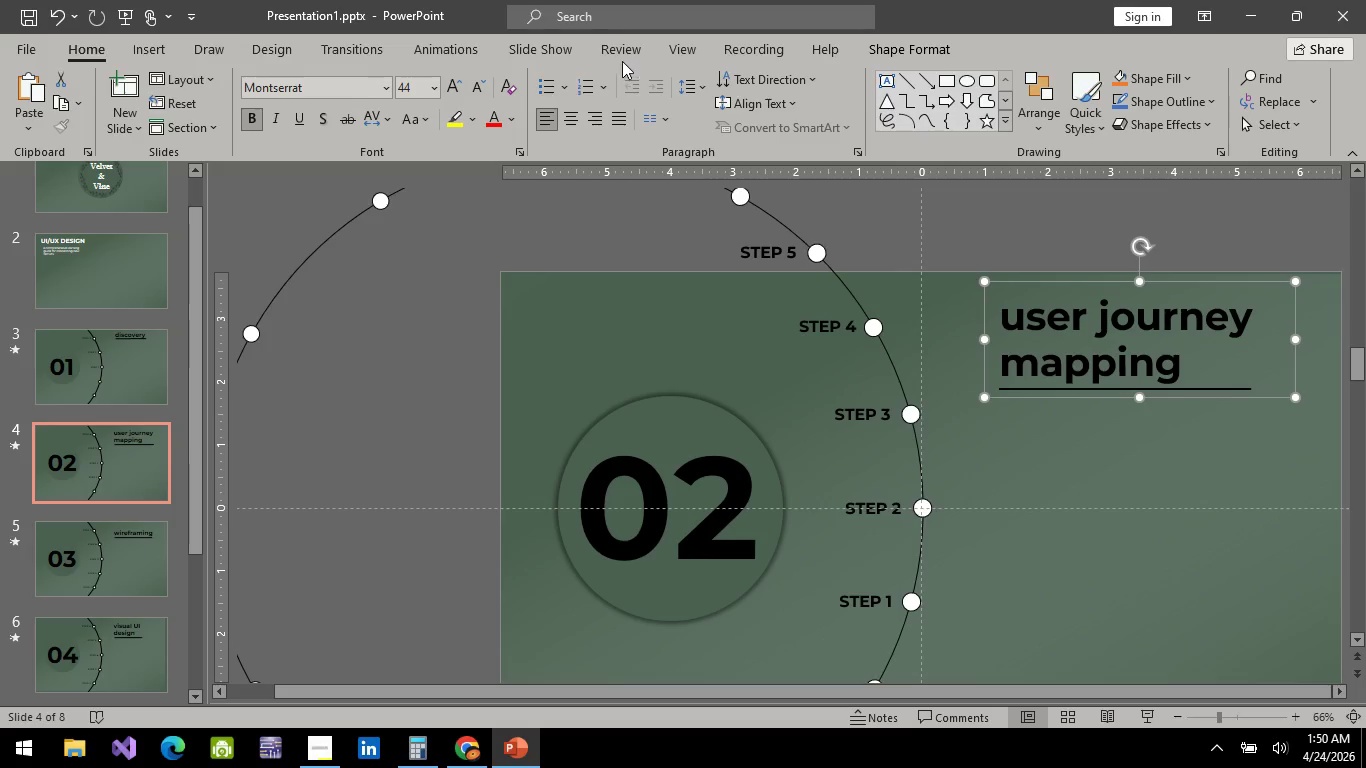 
left_click([626, 56])
 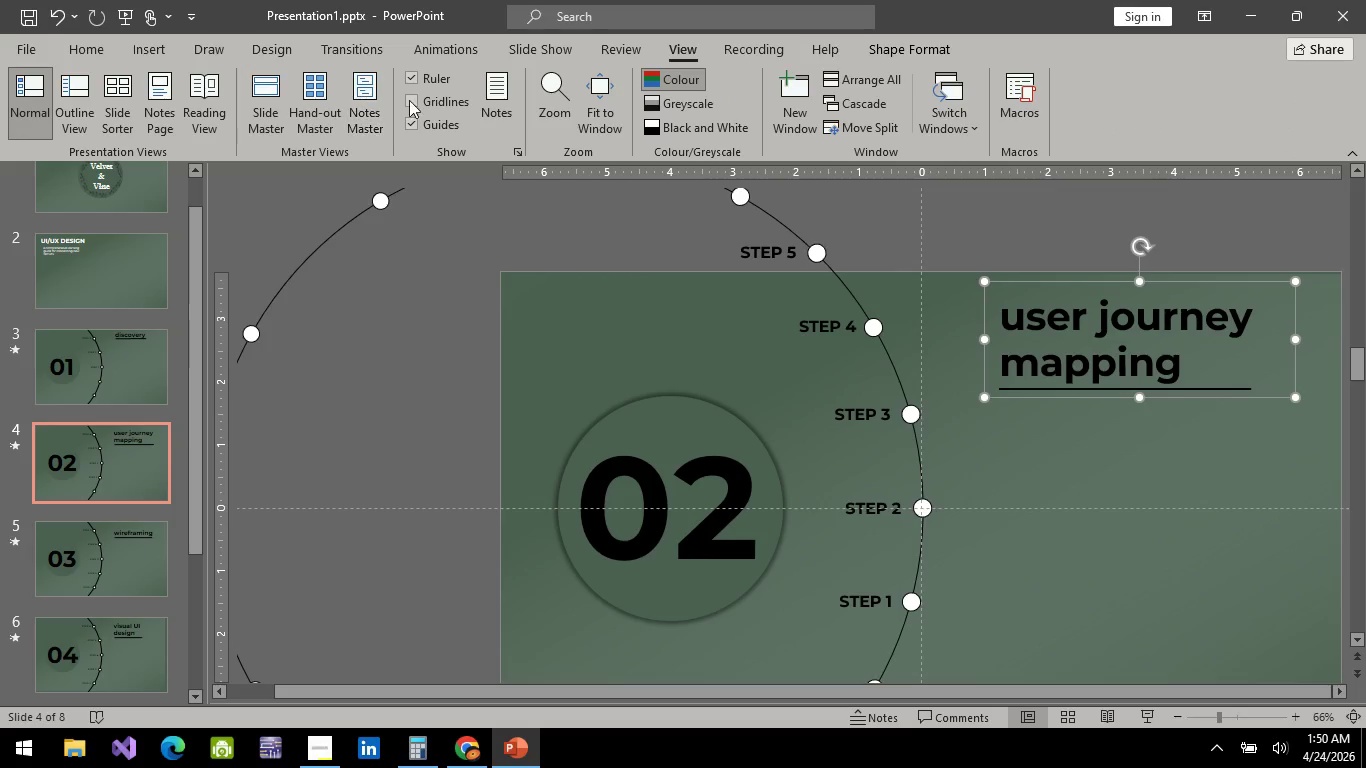 
left_click([411, 104])
 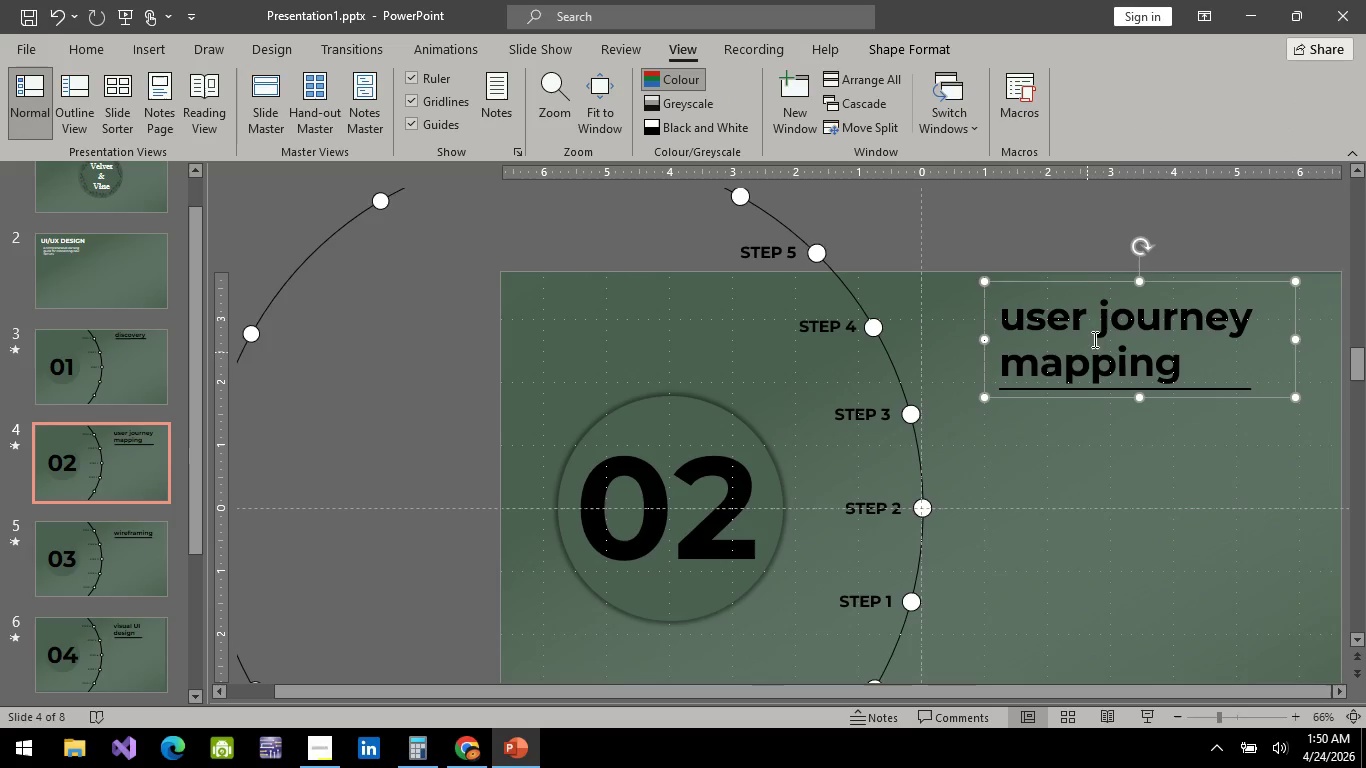 
left_click([1069, 245])
 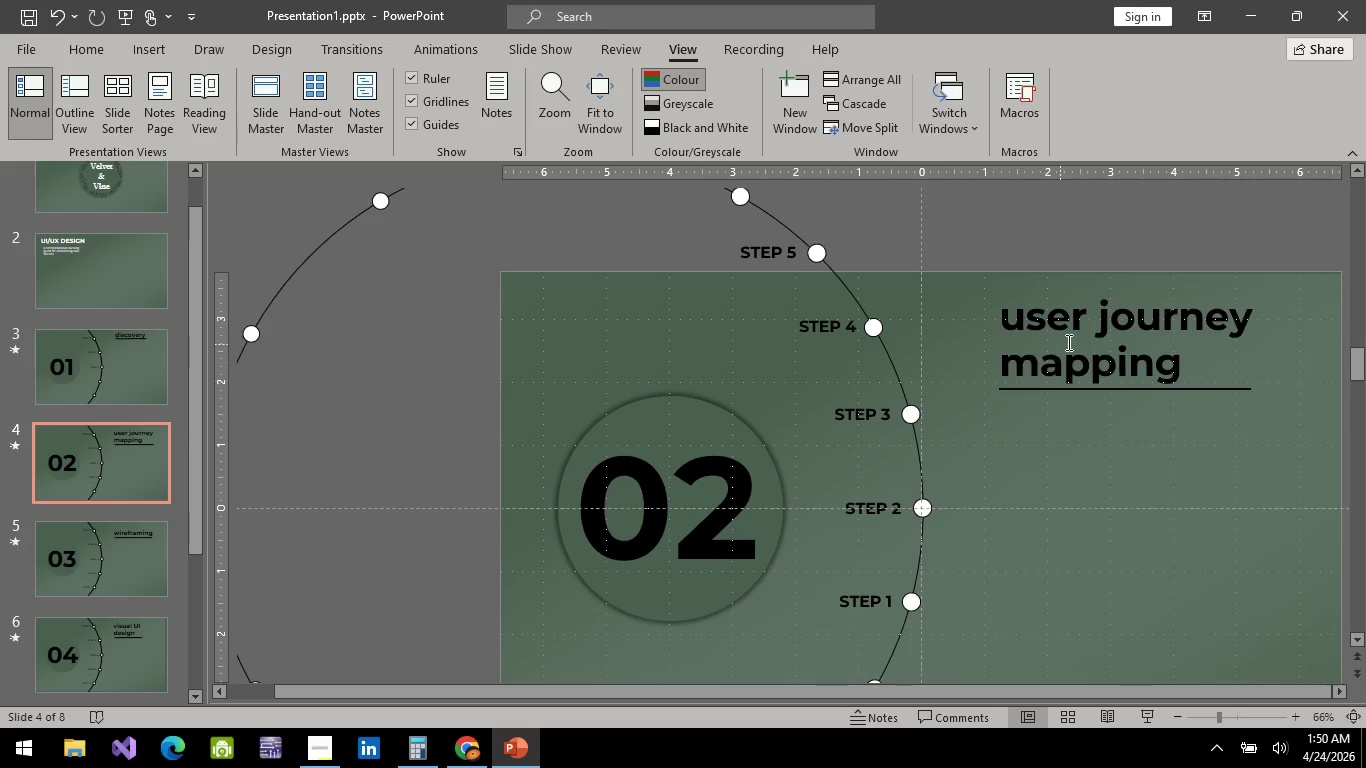 
left_click([1068, 342])
 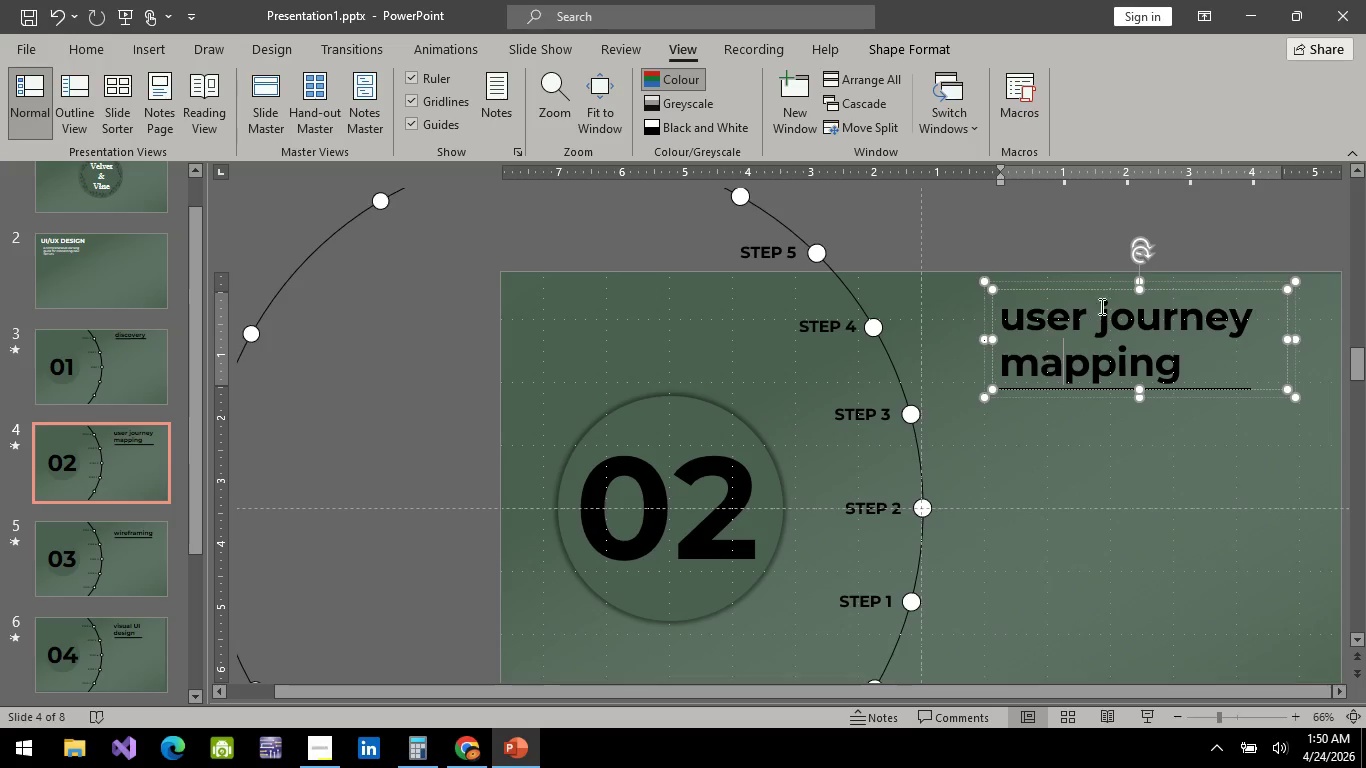 
left_click_drag(start_coordinate=[1092, 389], to_coordinate=[1091, 383])
 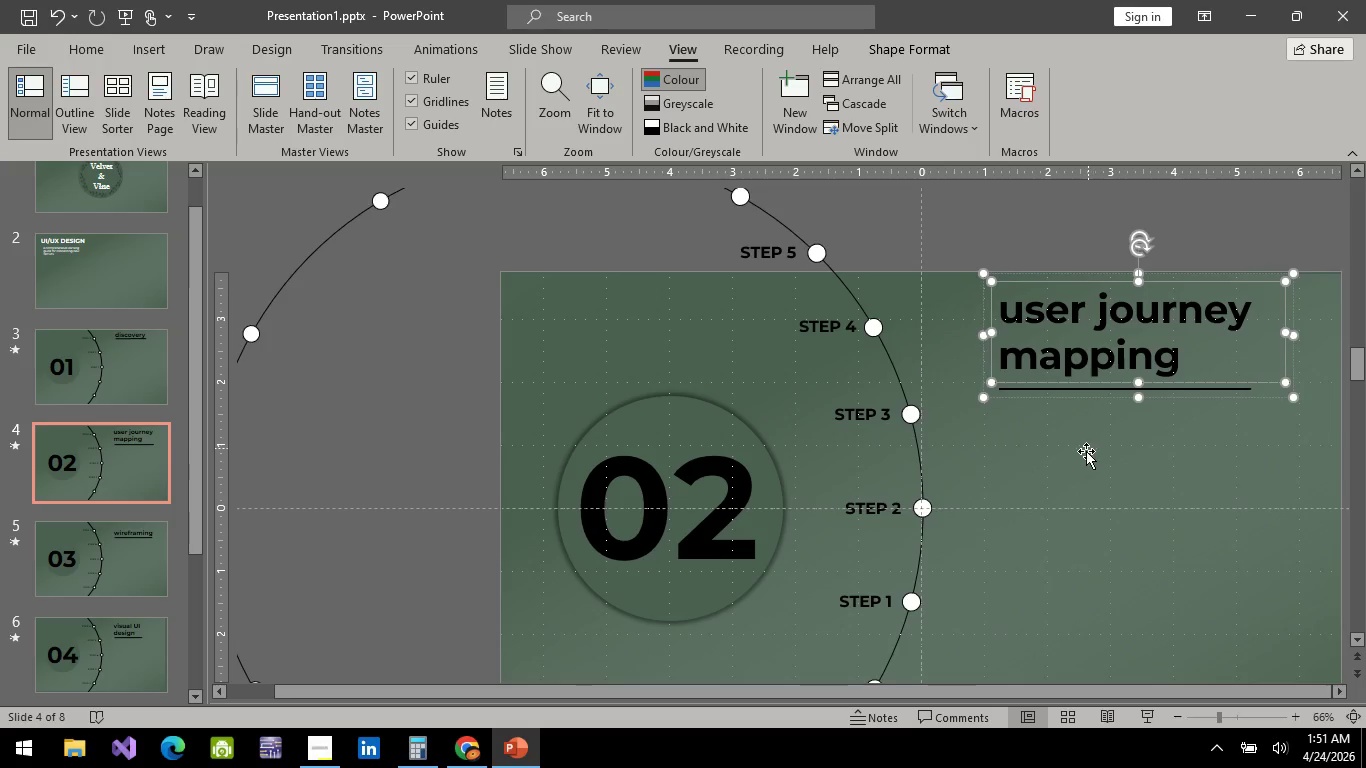 
key(Control+Z)
 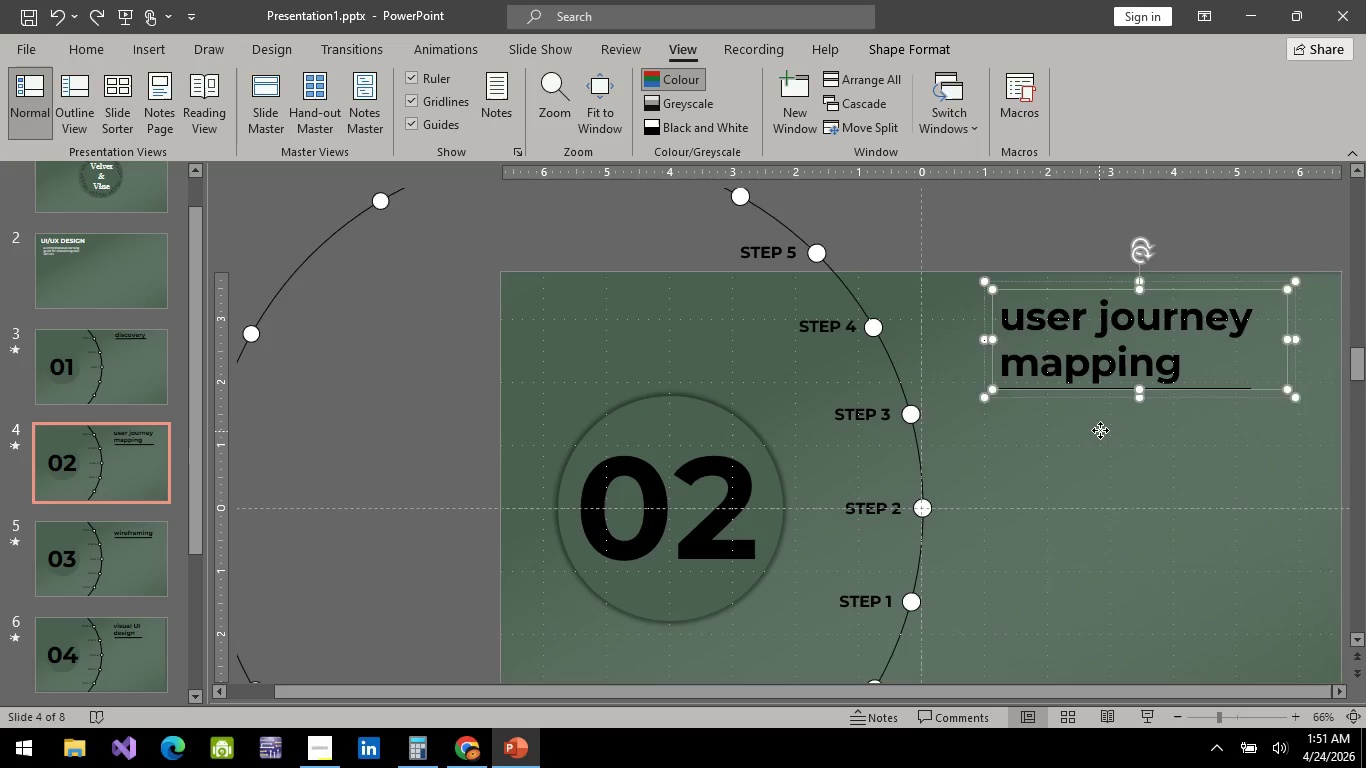 
left_click([1100, 430])
 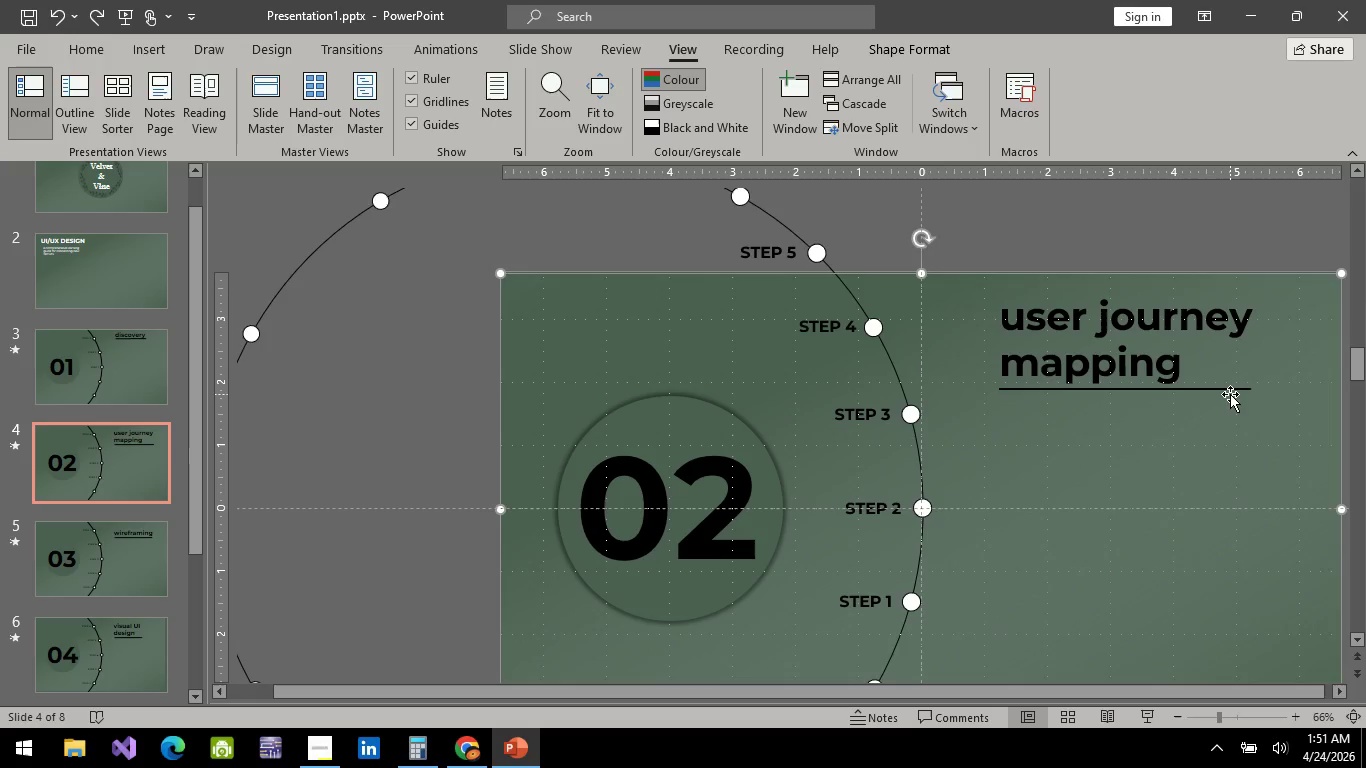 
left_click([1230, 394])
 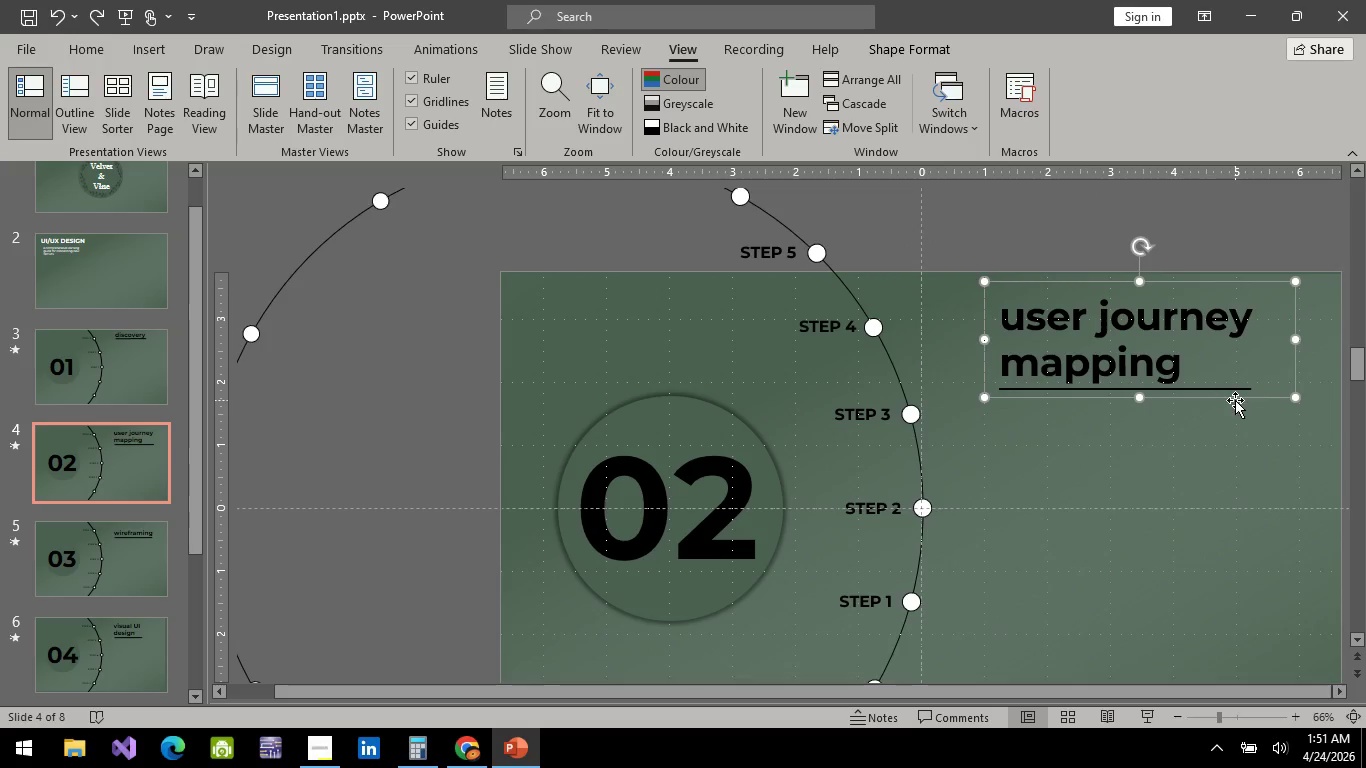 
left_click_drag(start_coordinate=[1235, 400], to_coordinate=[1219, 392])
 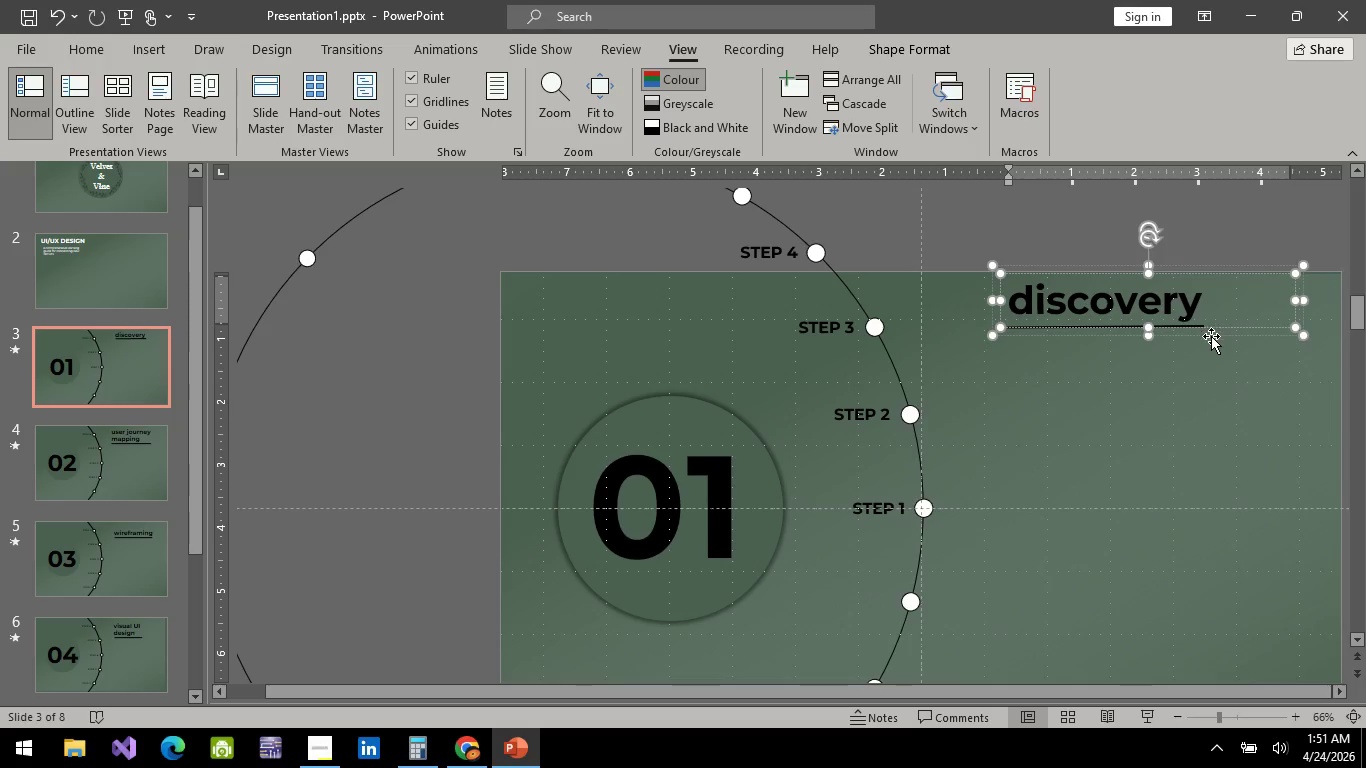 
left_click_drag(start_coordinate=[1219, 329], to_coordinate=[1210, 331])
 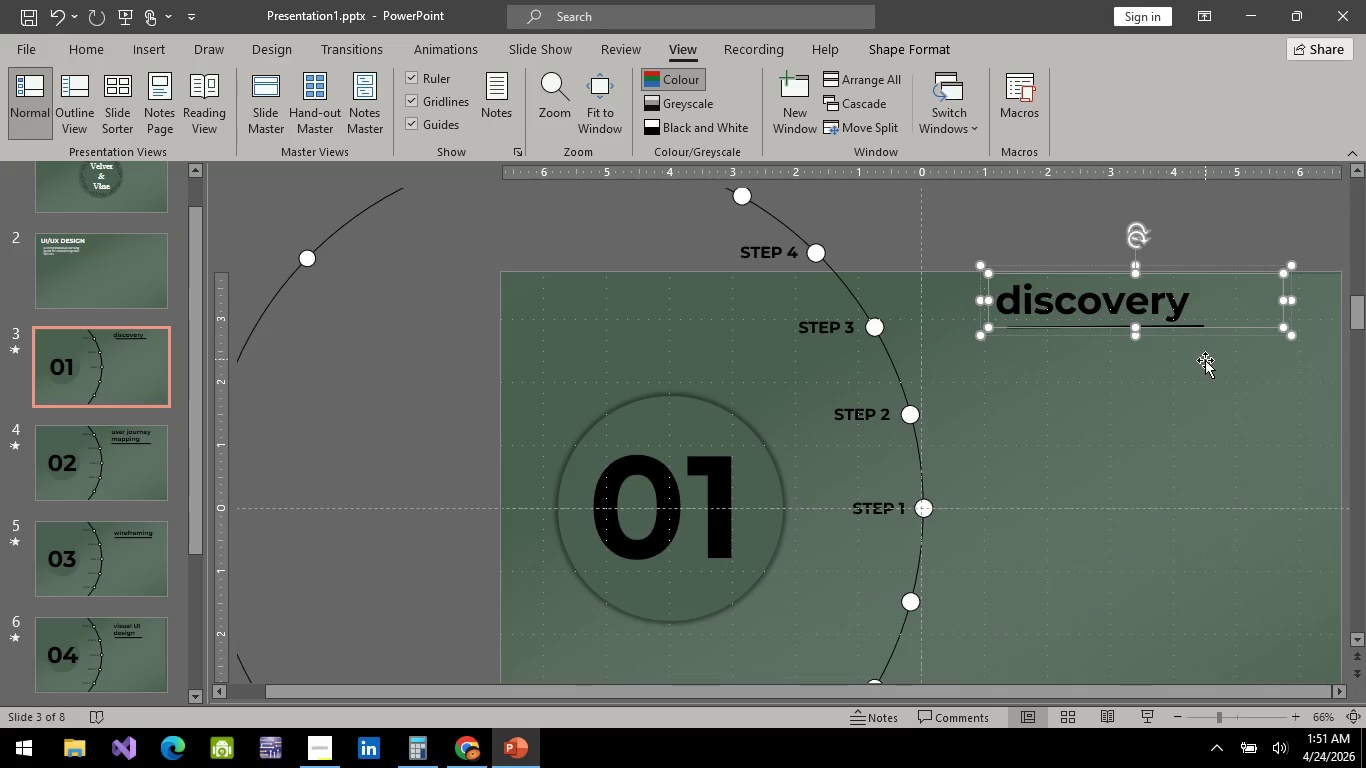 
key(Control+Z)
 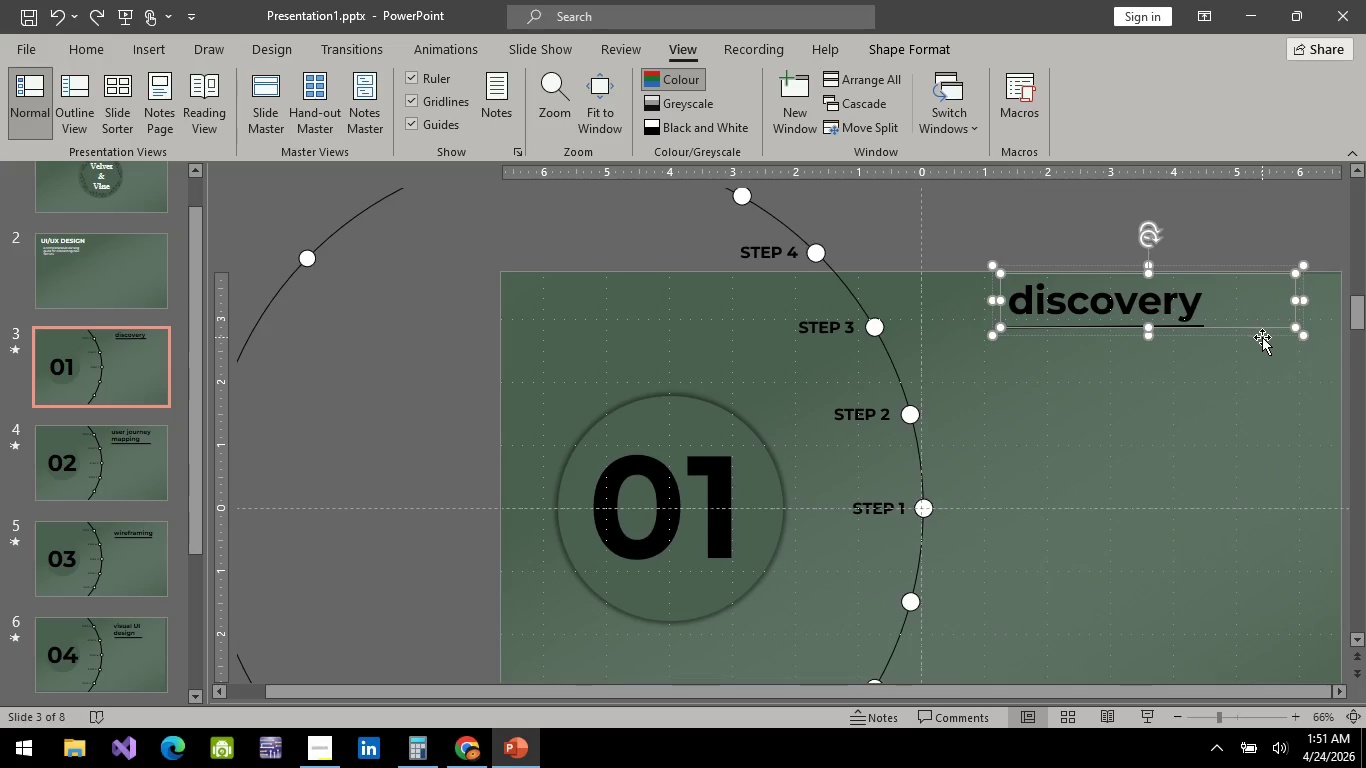 
left_click_drag(start_coordinate=[1262, 337], to_coordinate=[1247, 391])
 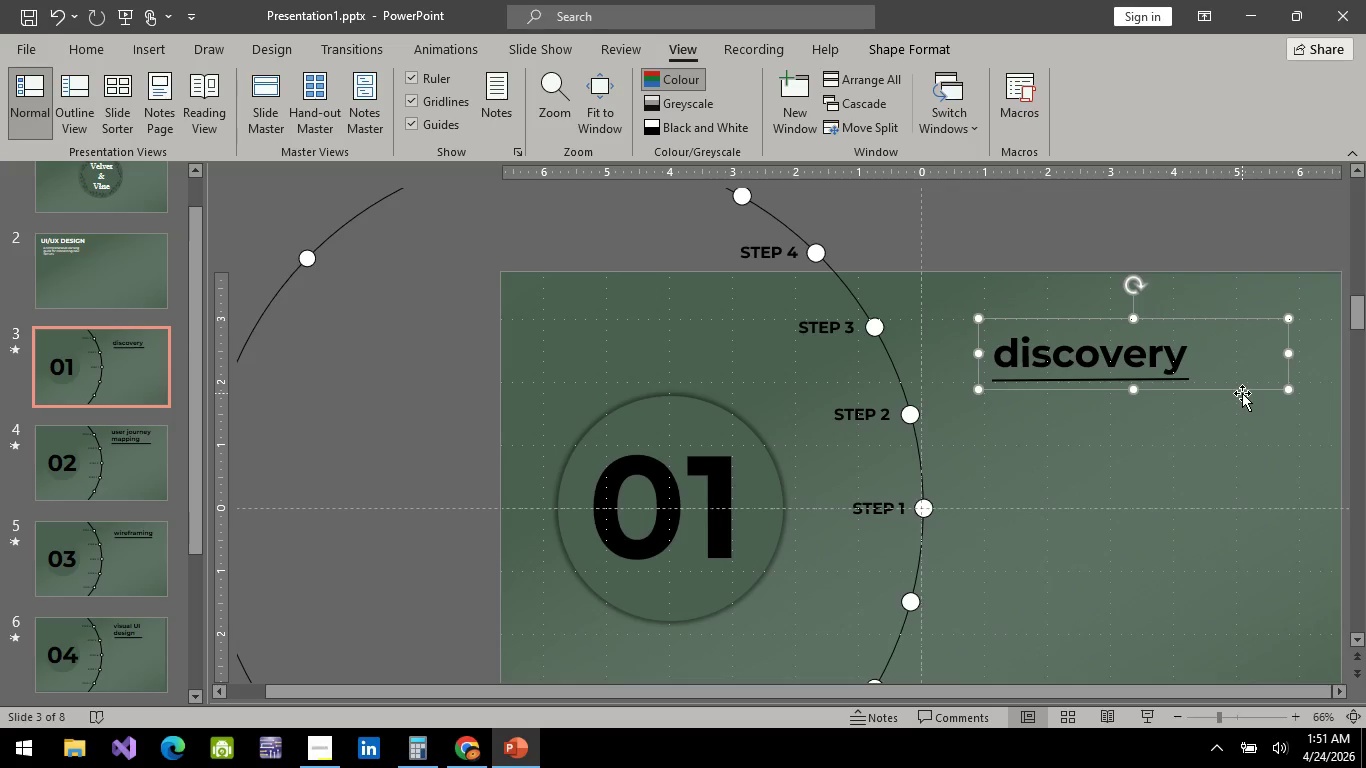 
left_click_drag(start_coordinate=[1242, 390], to_coordinate=[1234, 390])
 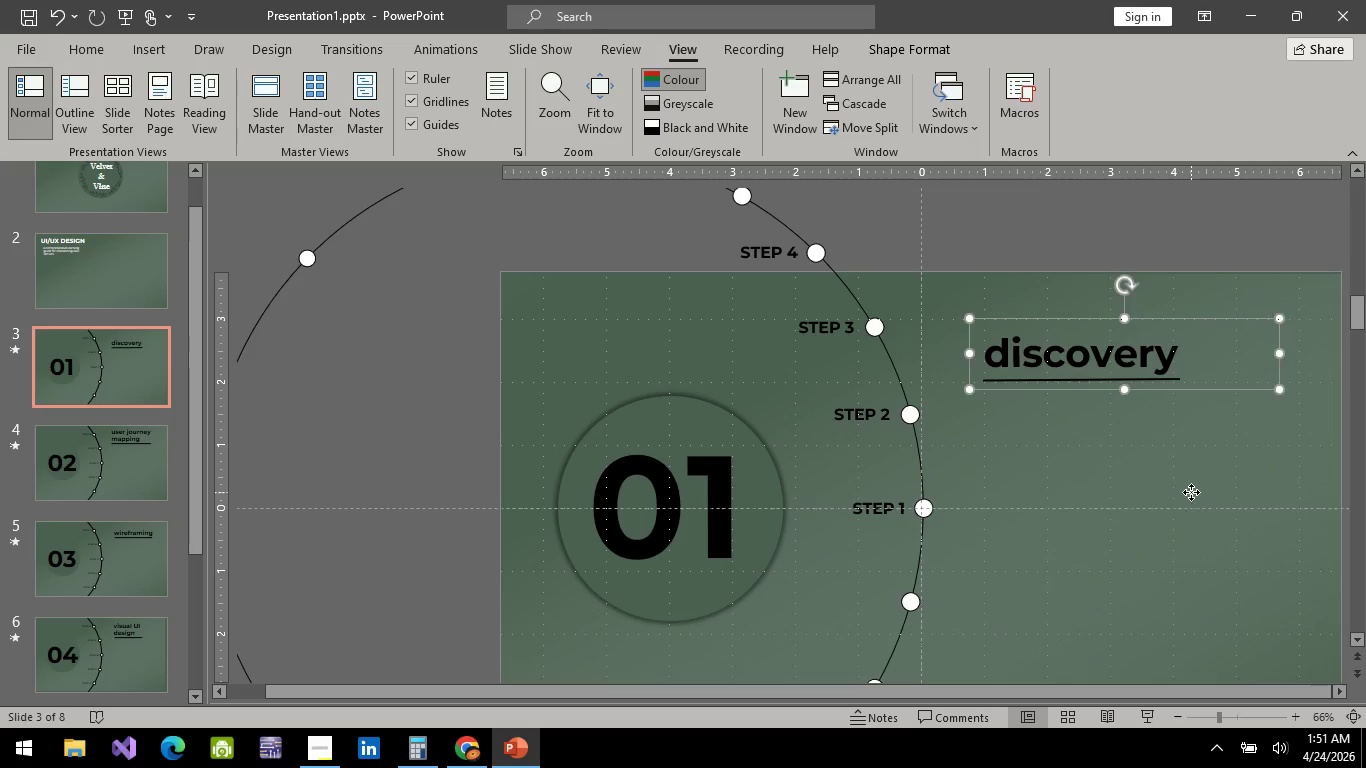 
left_click([1191, 492])
 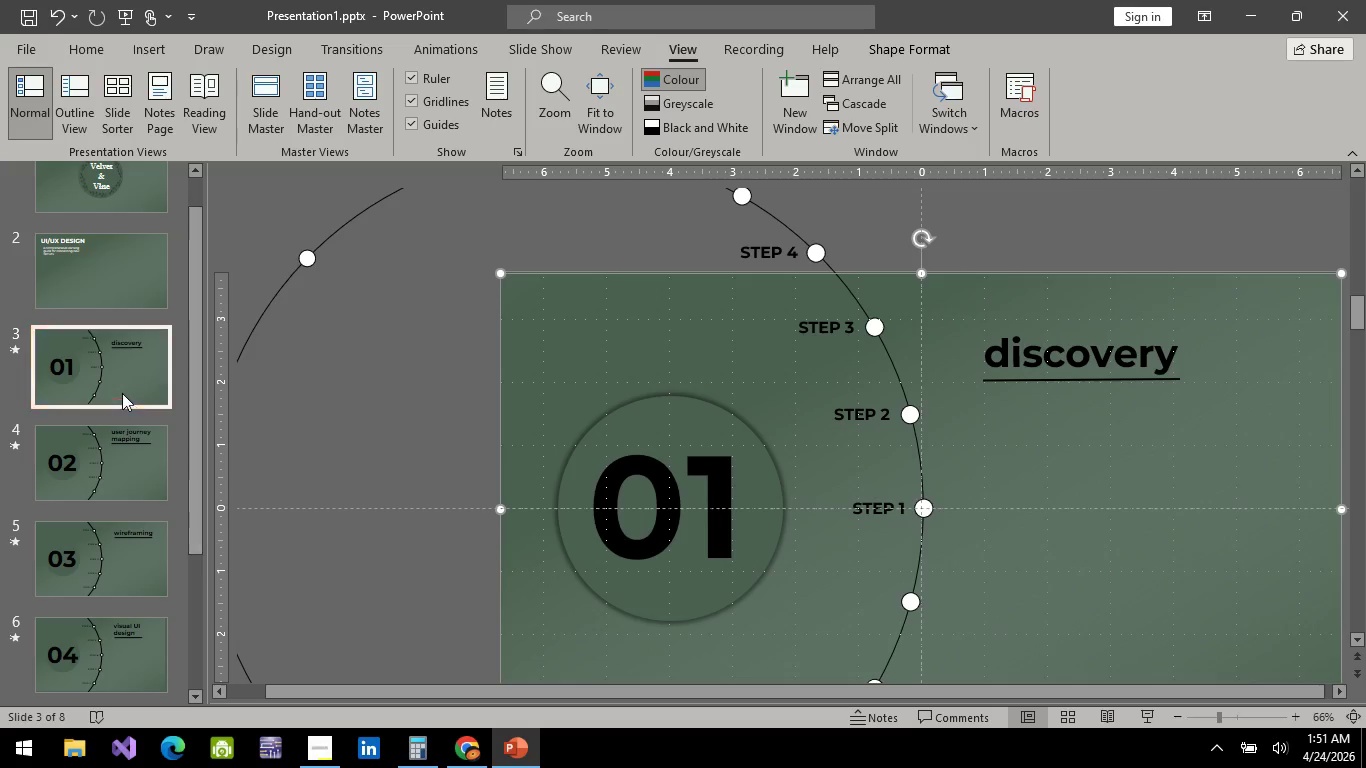 
left_click([121, 362])
 